 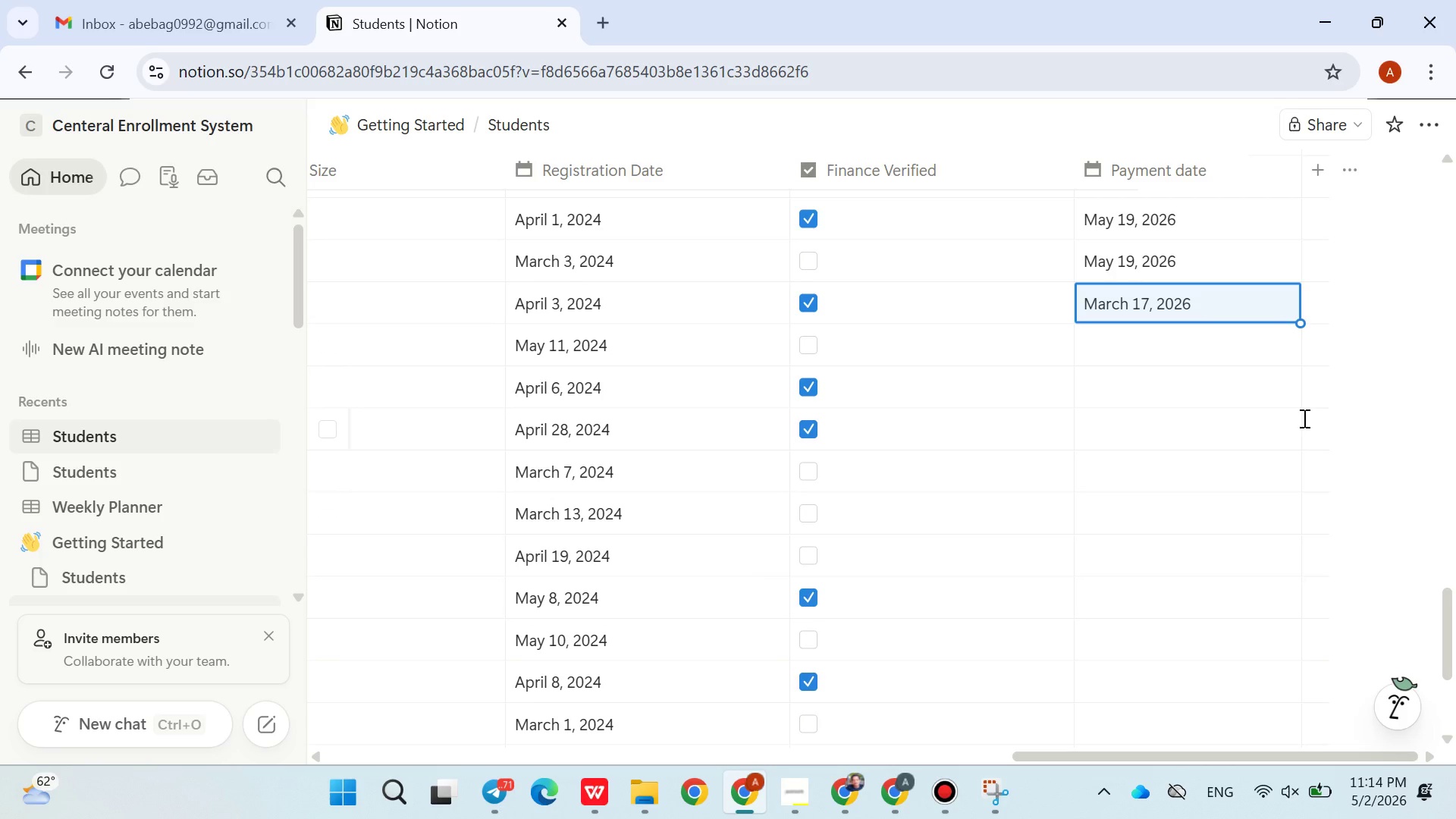 
left_click_drag(start_coordinate=[1296, 327], to_coordinate=[1286, 477])
 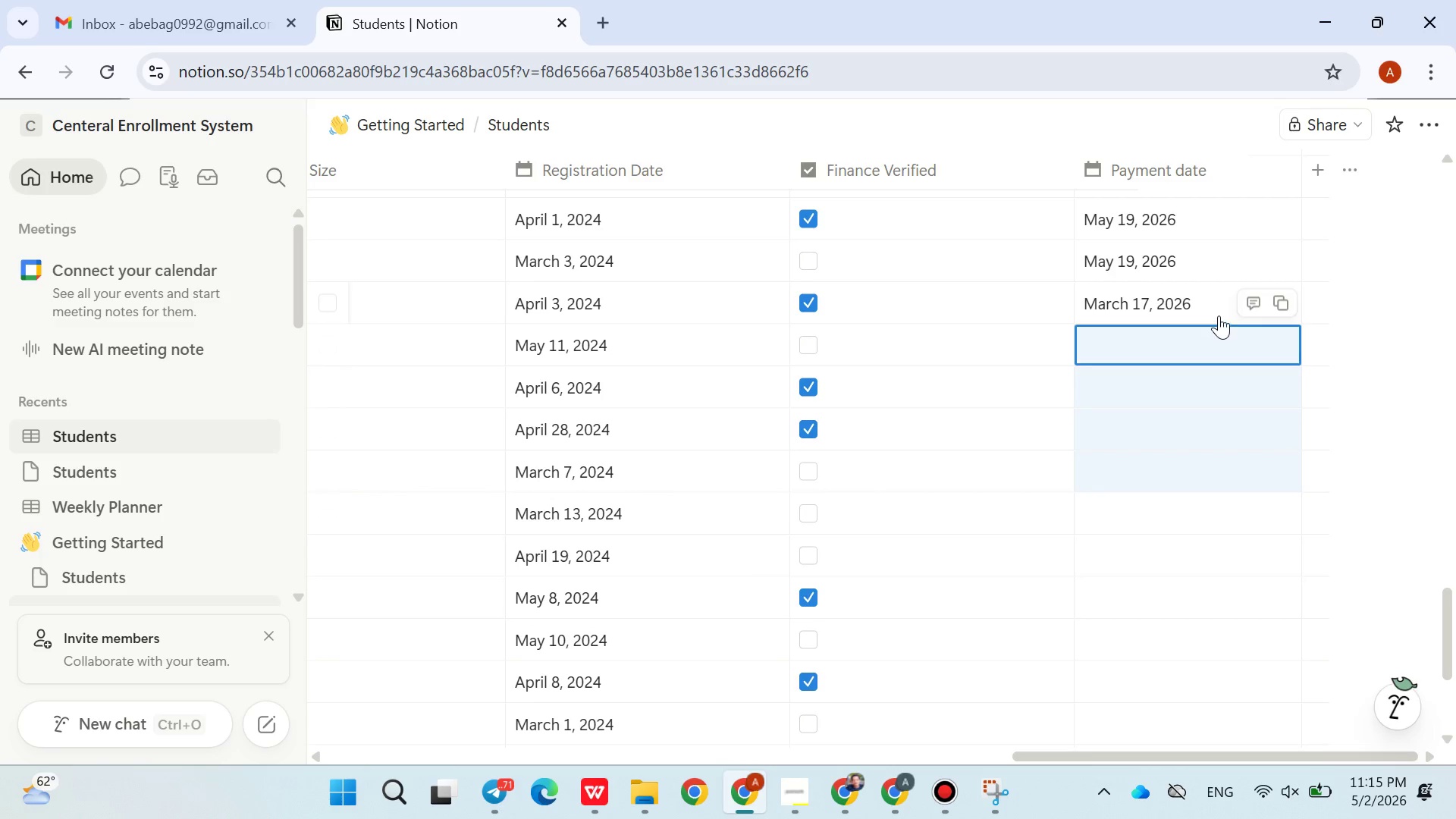 
left_click([1219, 315])
 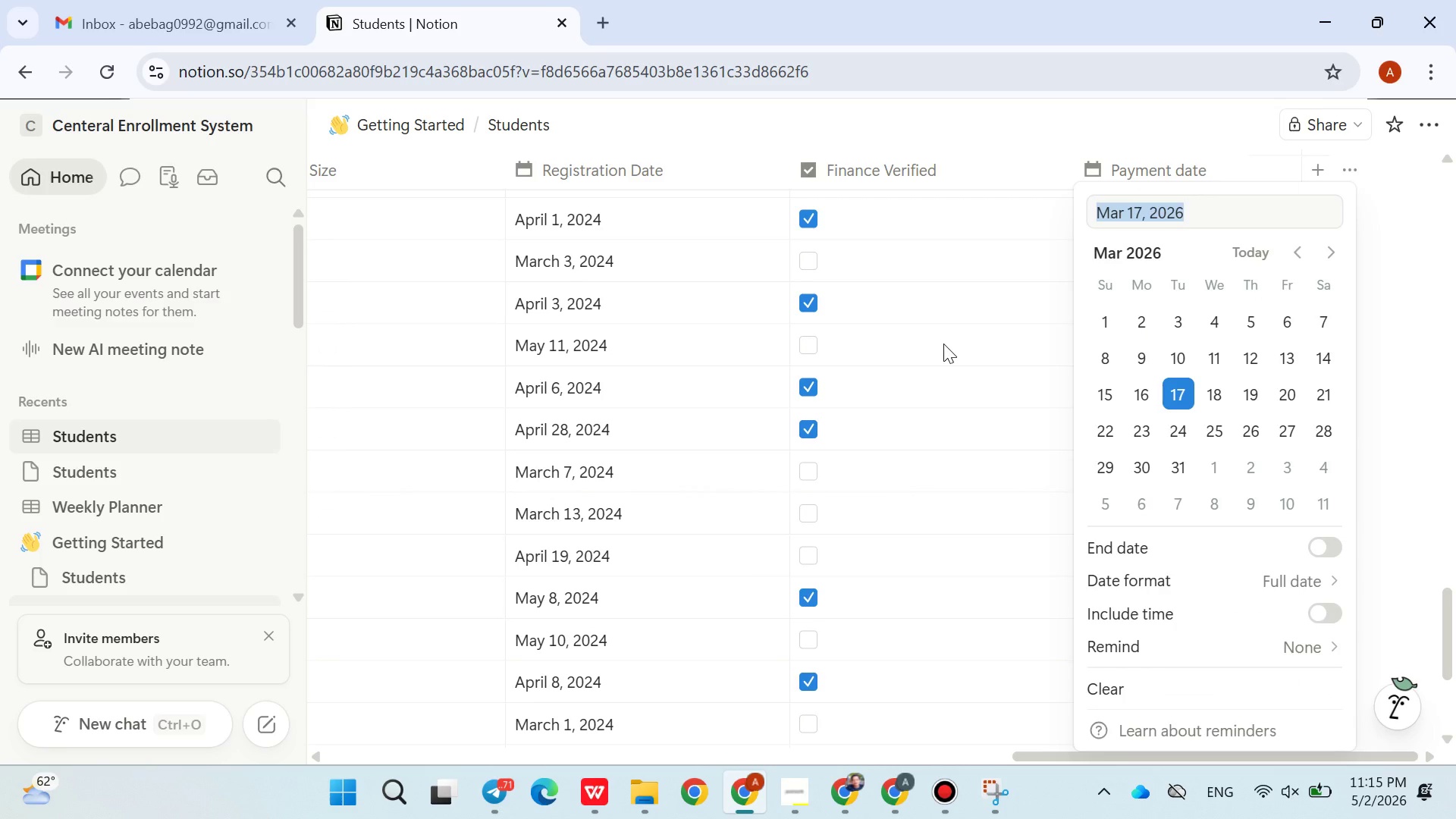 
left_click([941, 344])
 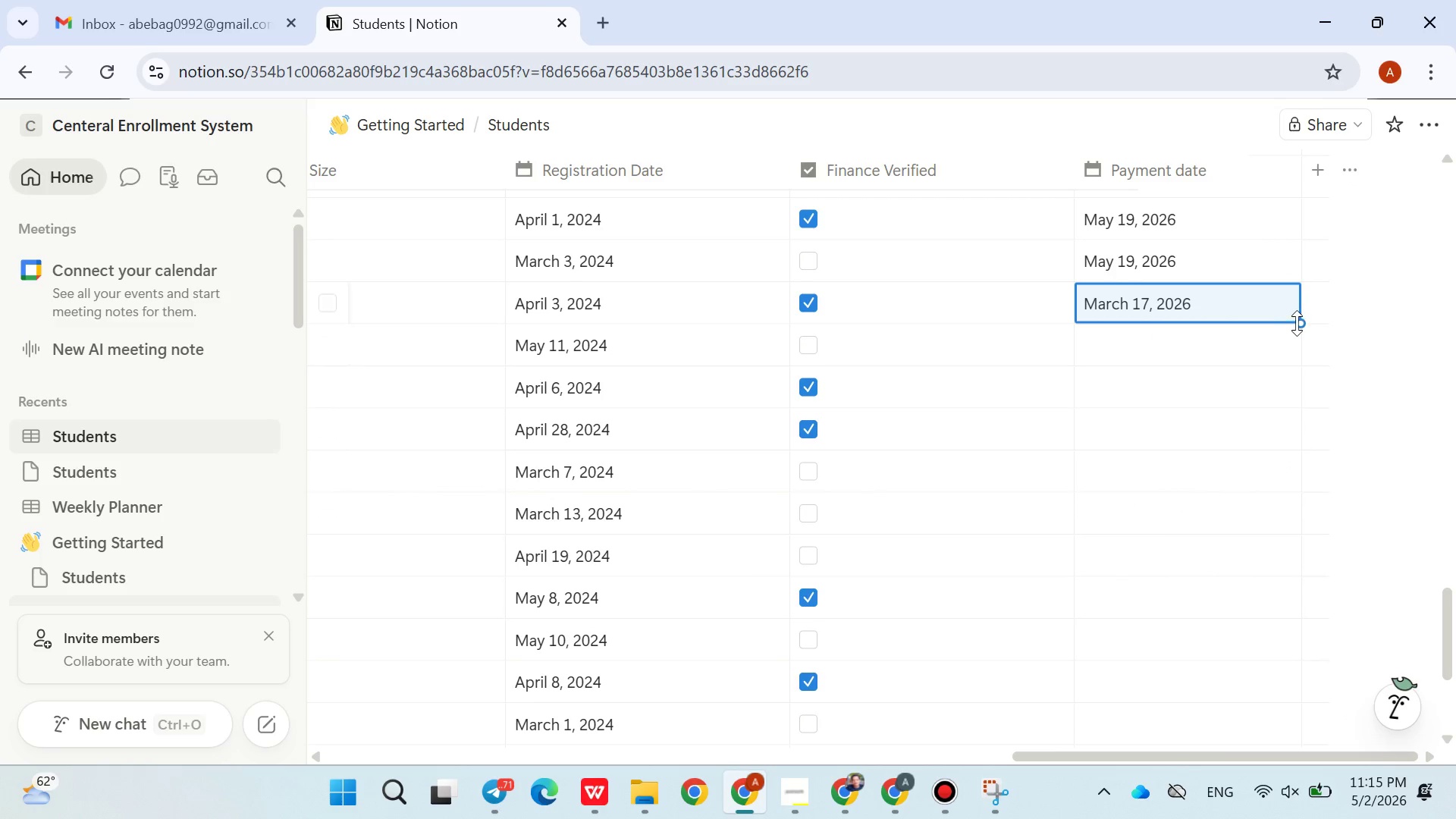 
left_click_drag(start_coordinate=[1299, 323], to_coordinate=[1270, 535])
 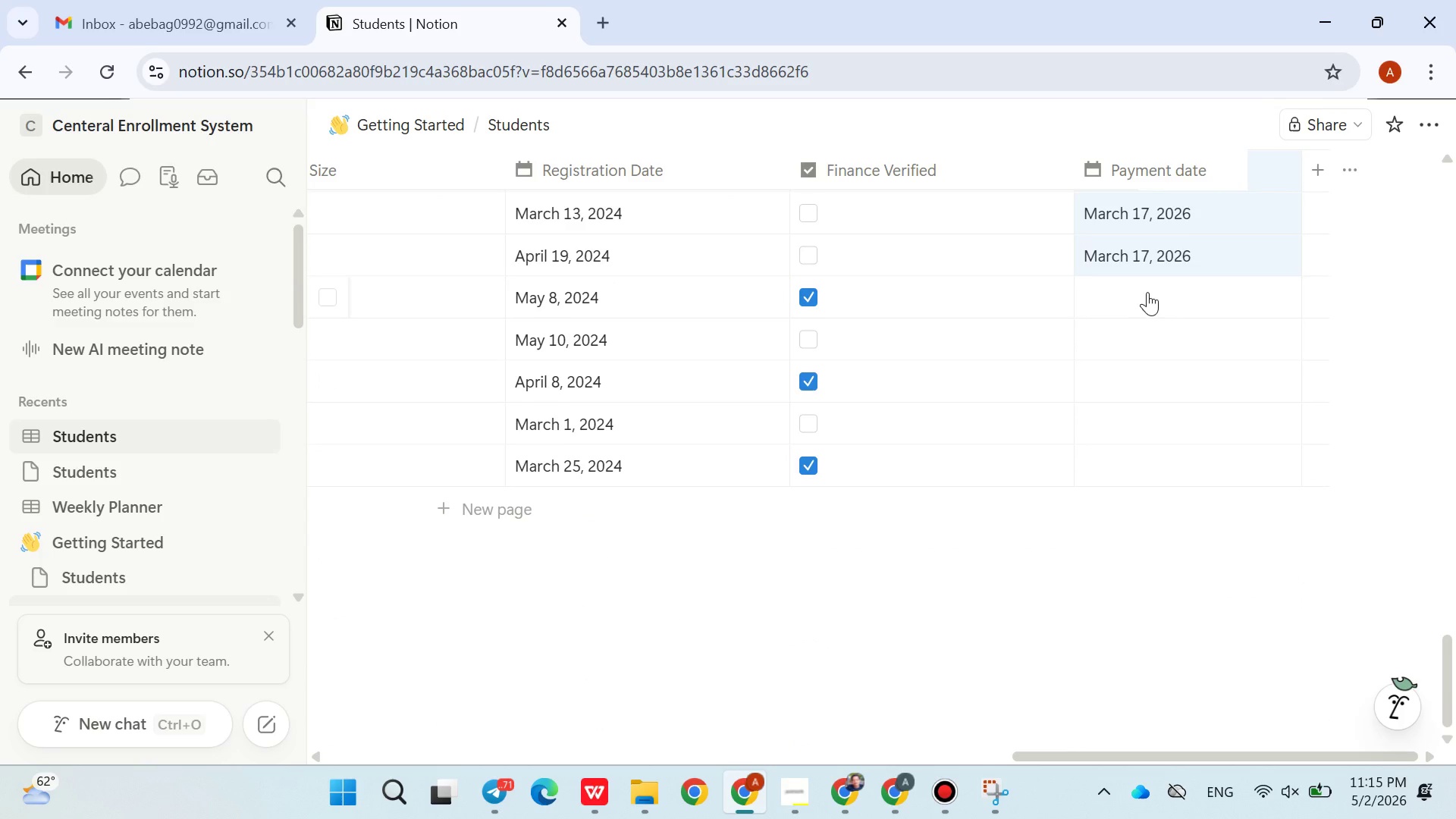 
left_click([1147, 291])
 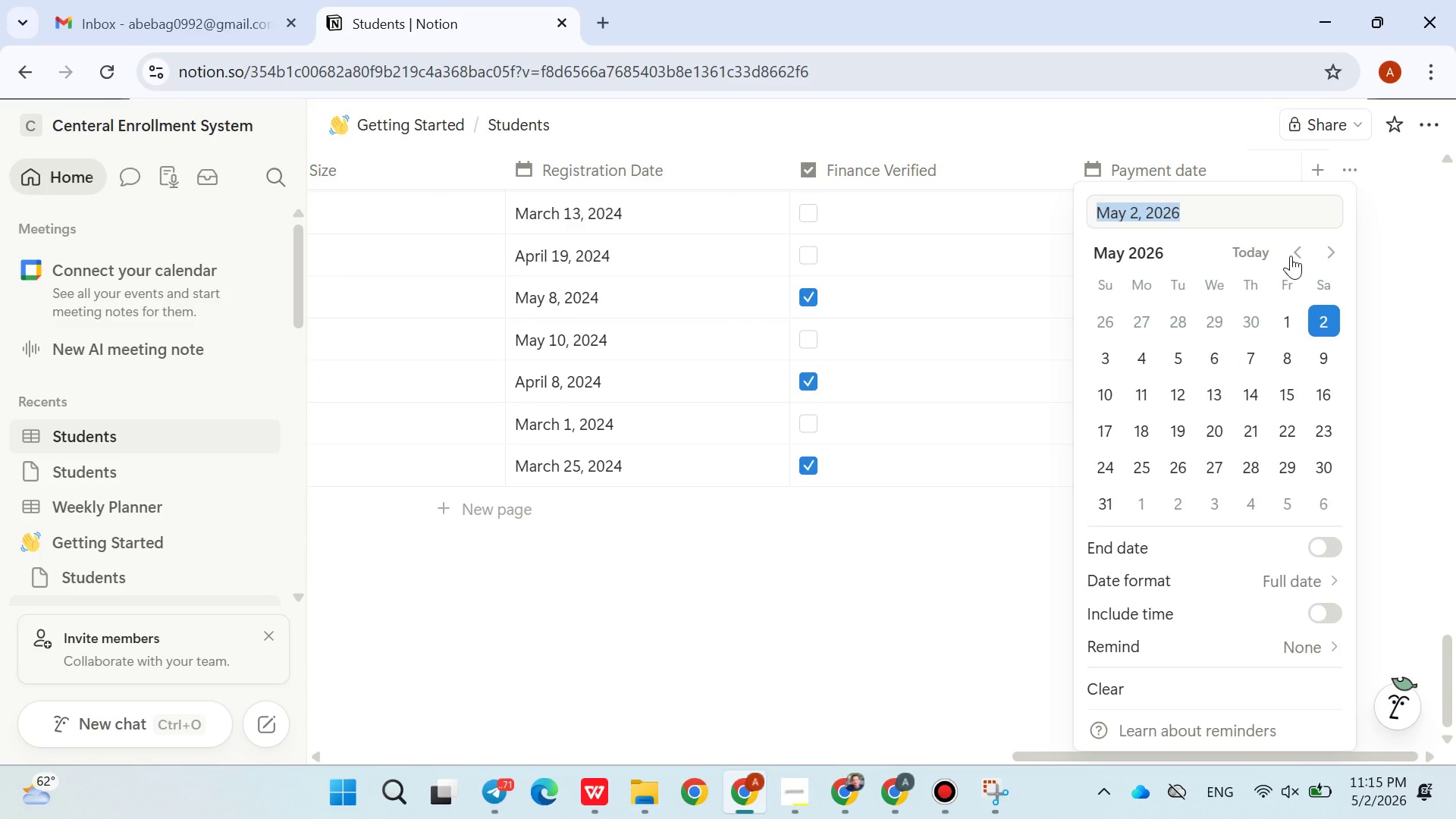 
double_click([1291, 256])
 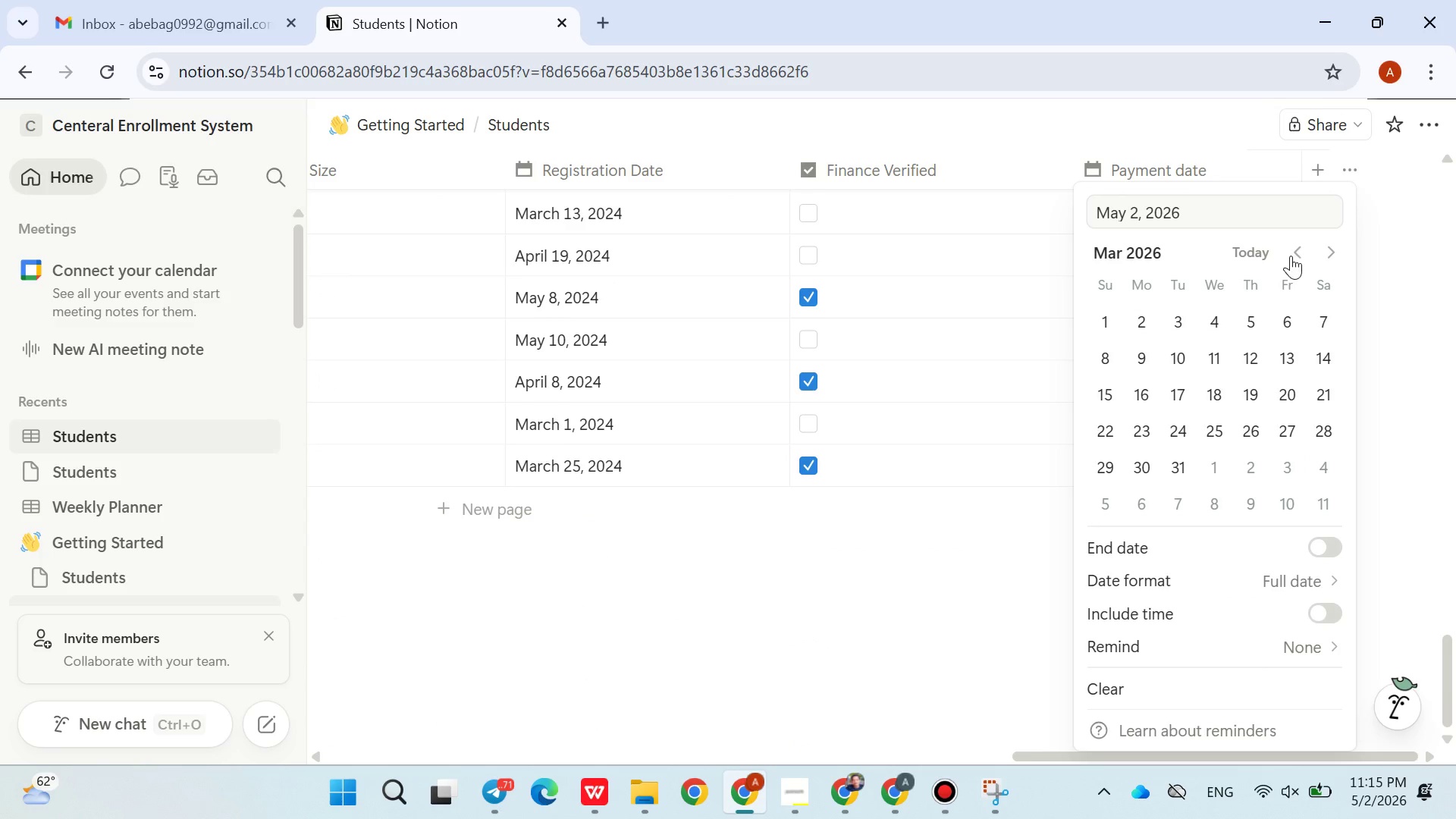 
left_click_drag(start_coordinate=[1291, 256], to_coordinate=[1203, 337])
 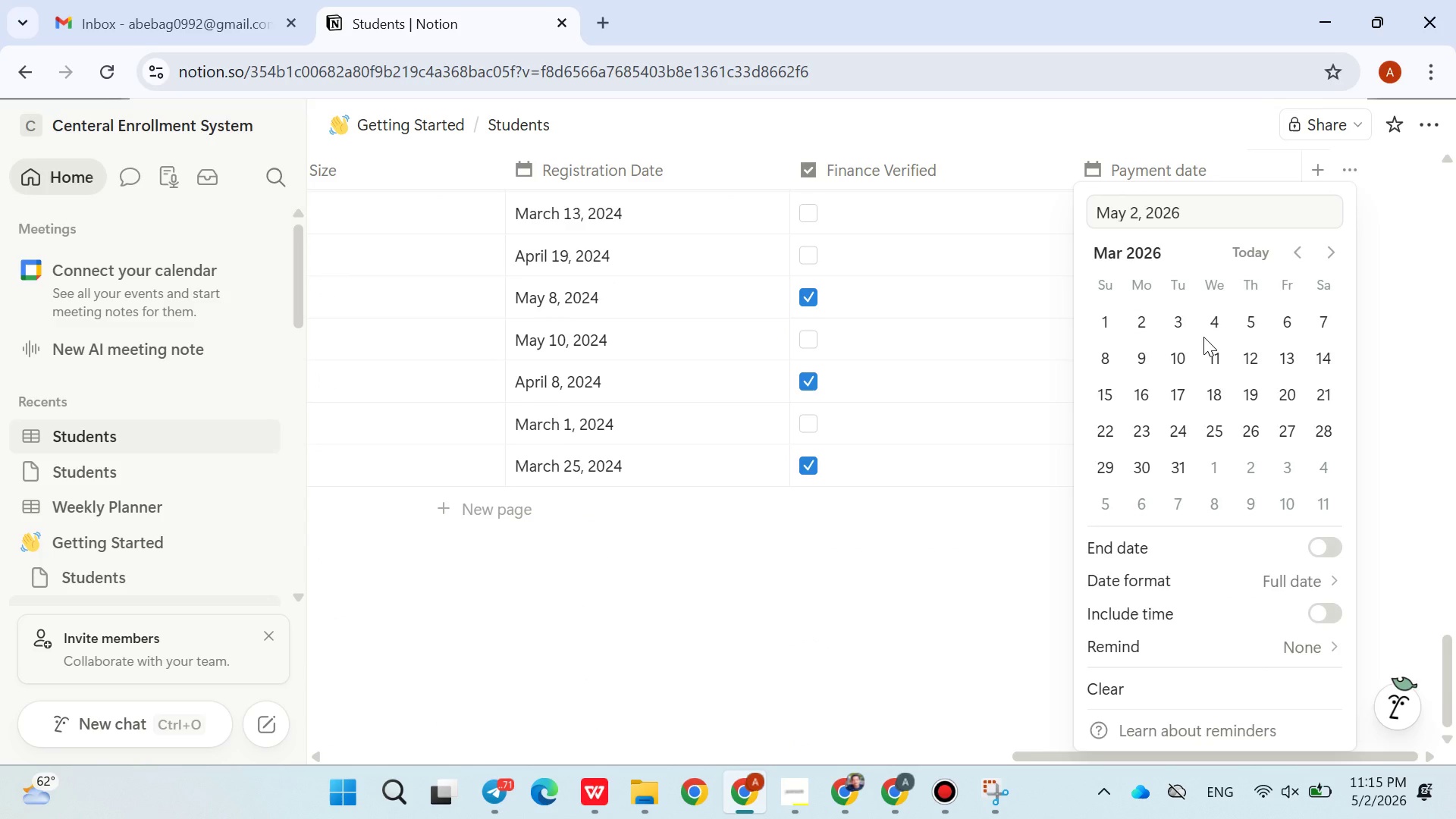 
left_click([1203, 337])
 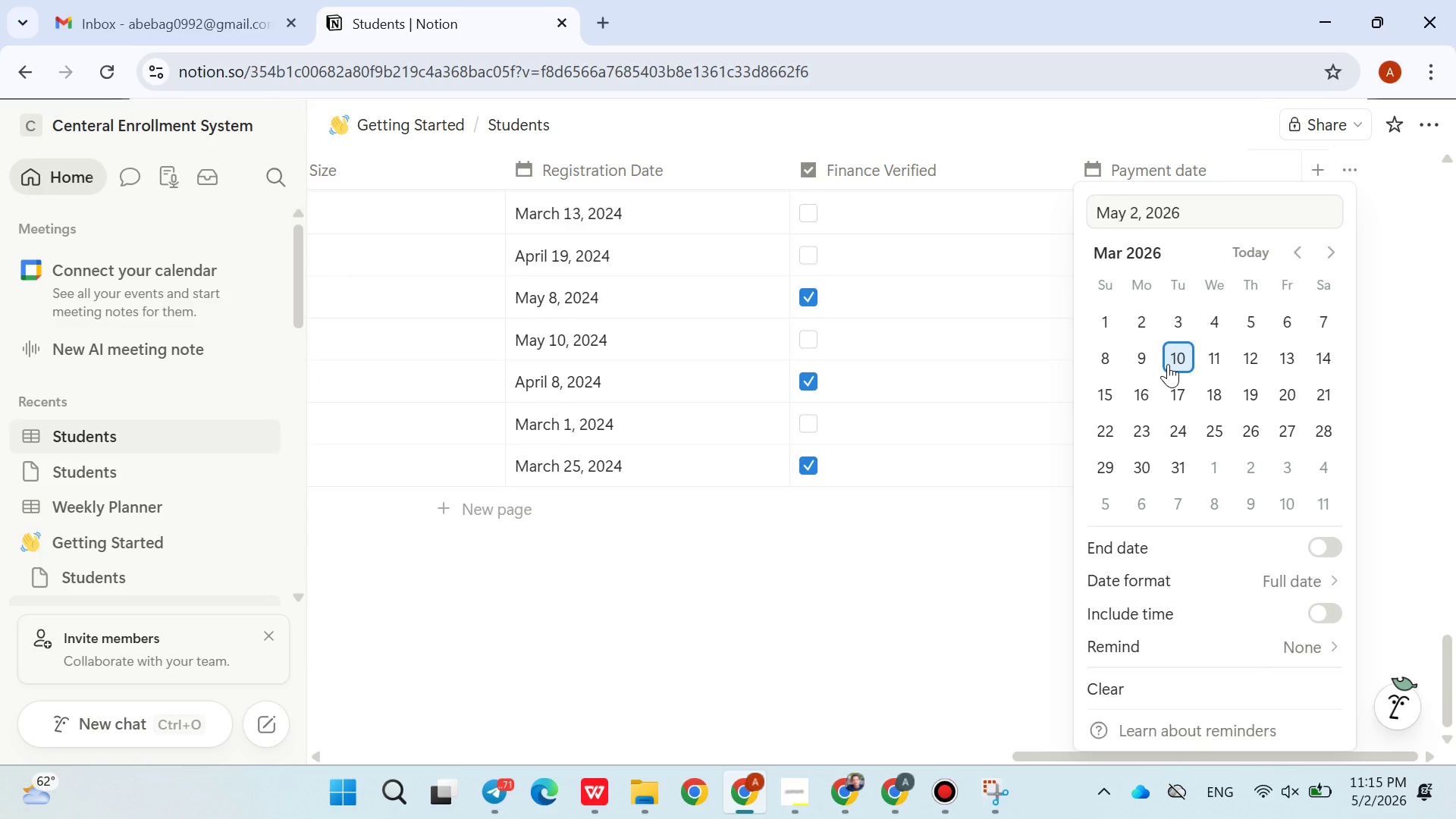 
left_click([1168, 364])
 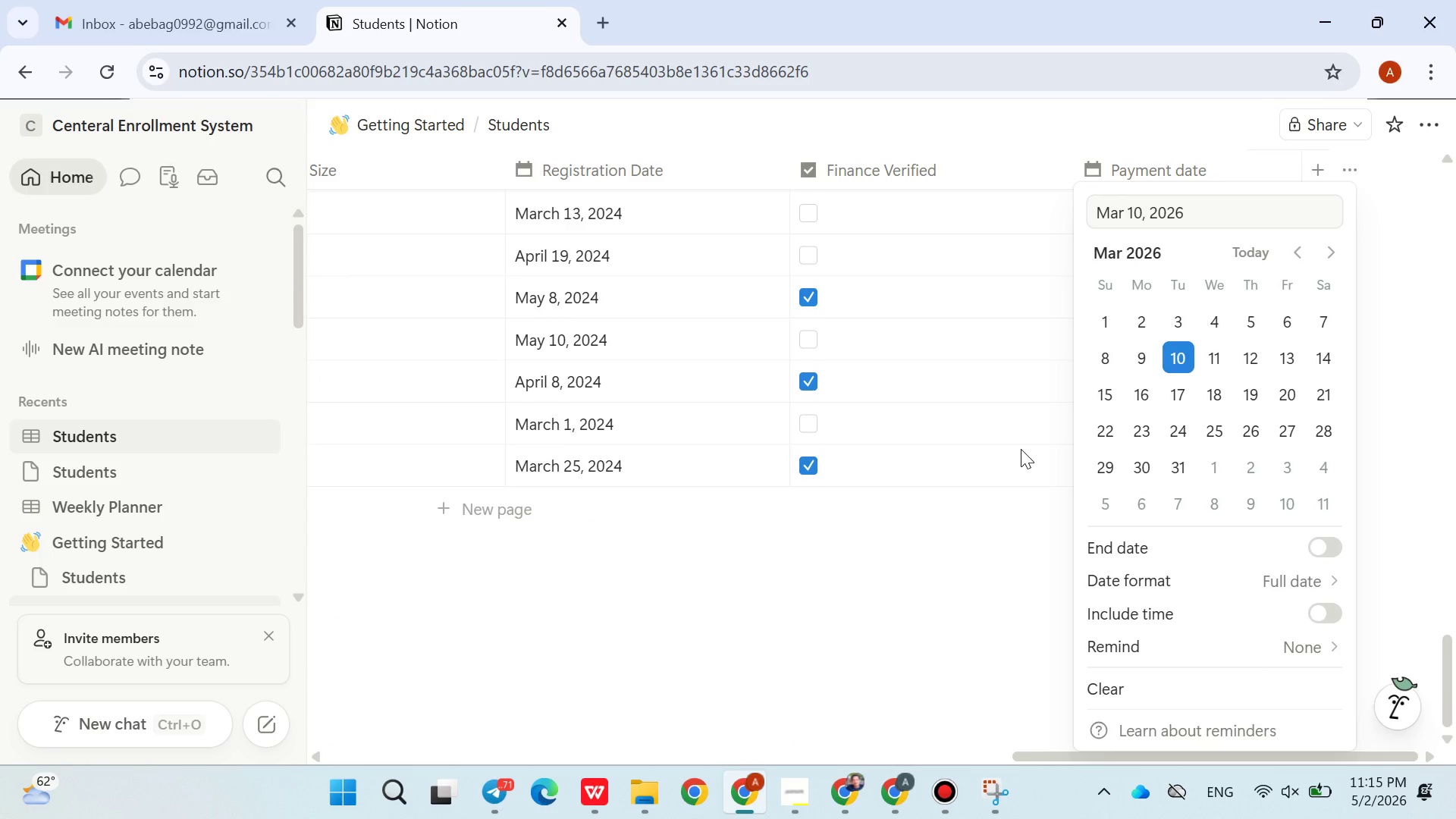 
left_click([1021, 449])
 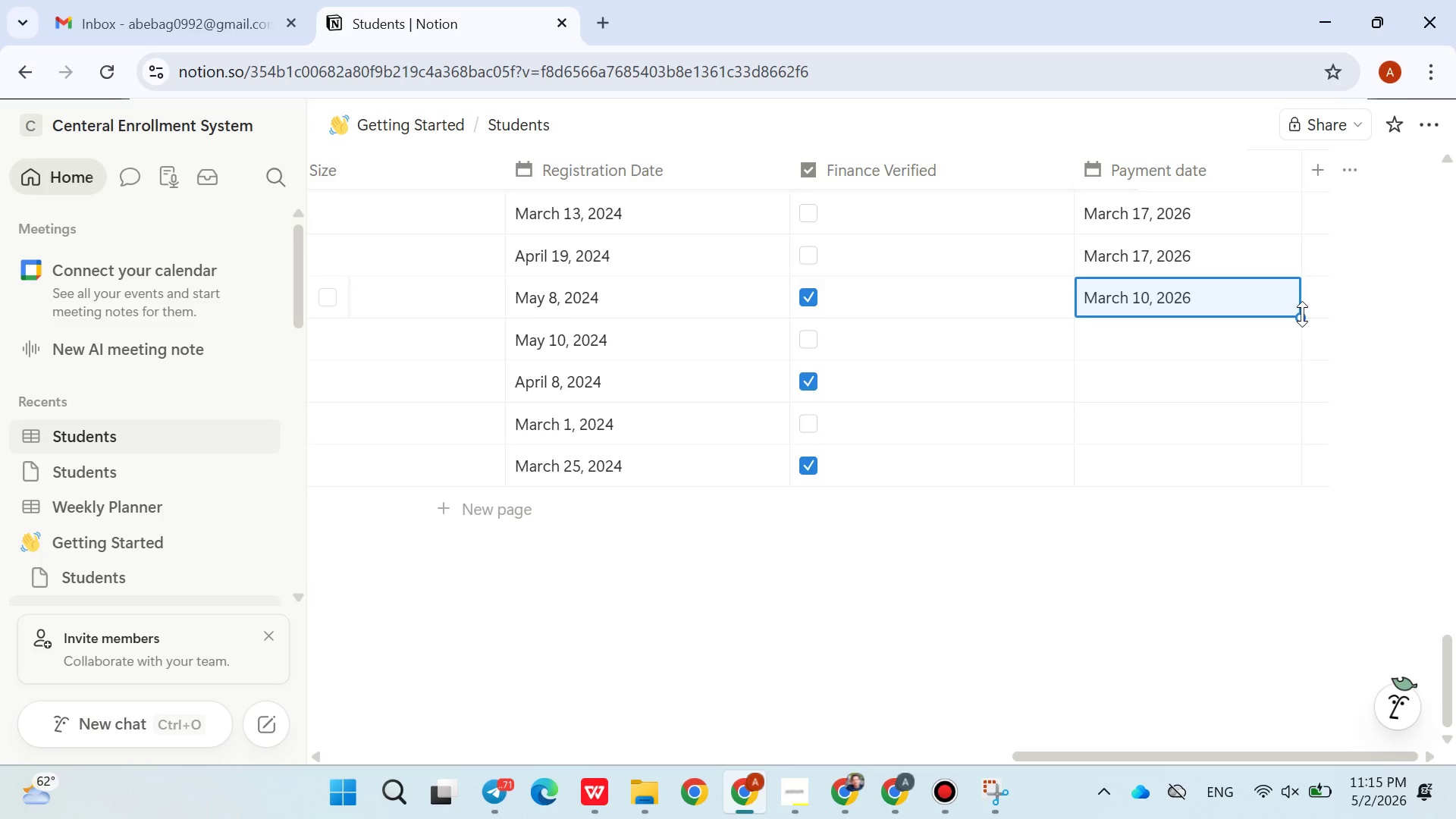 
left_click_drag(start_coordinate=[1302, 314], to_coordinate=[1257, 480])
 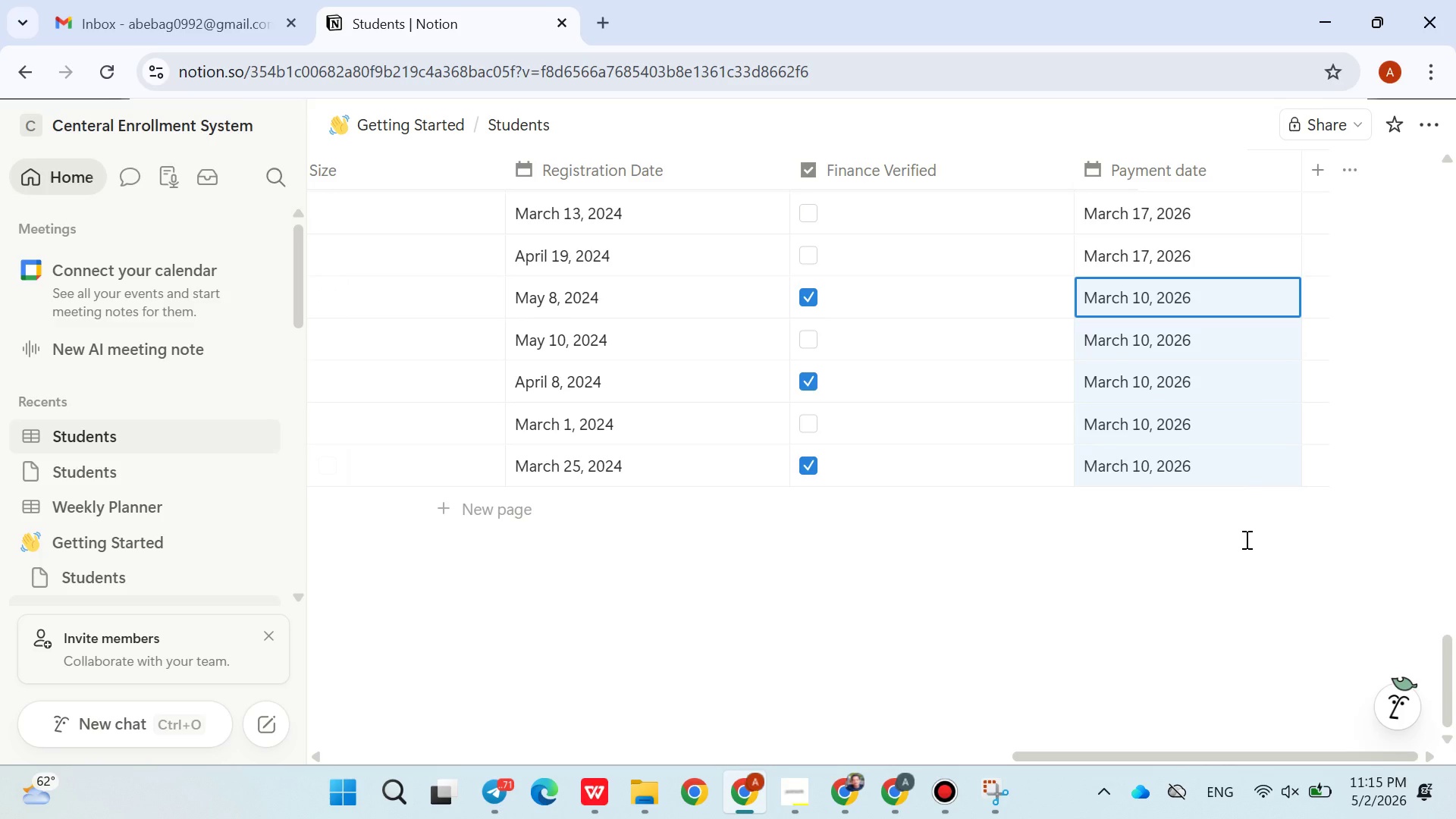 
left_click([1245, 539])
 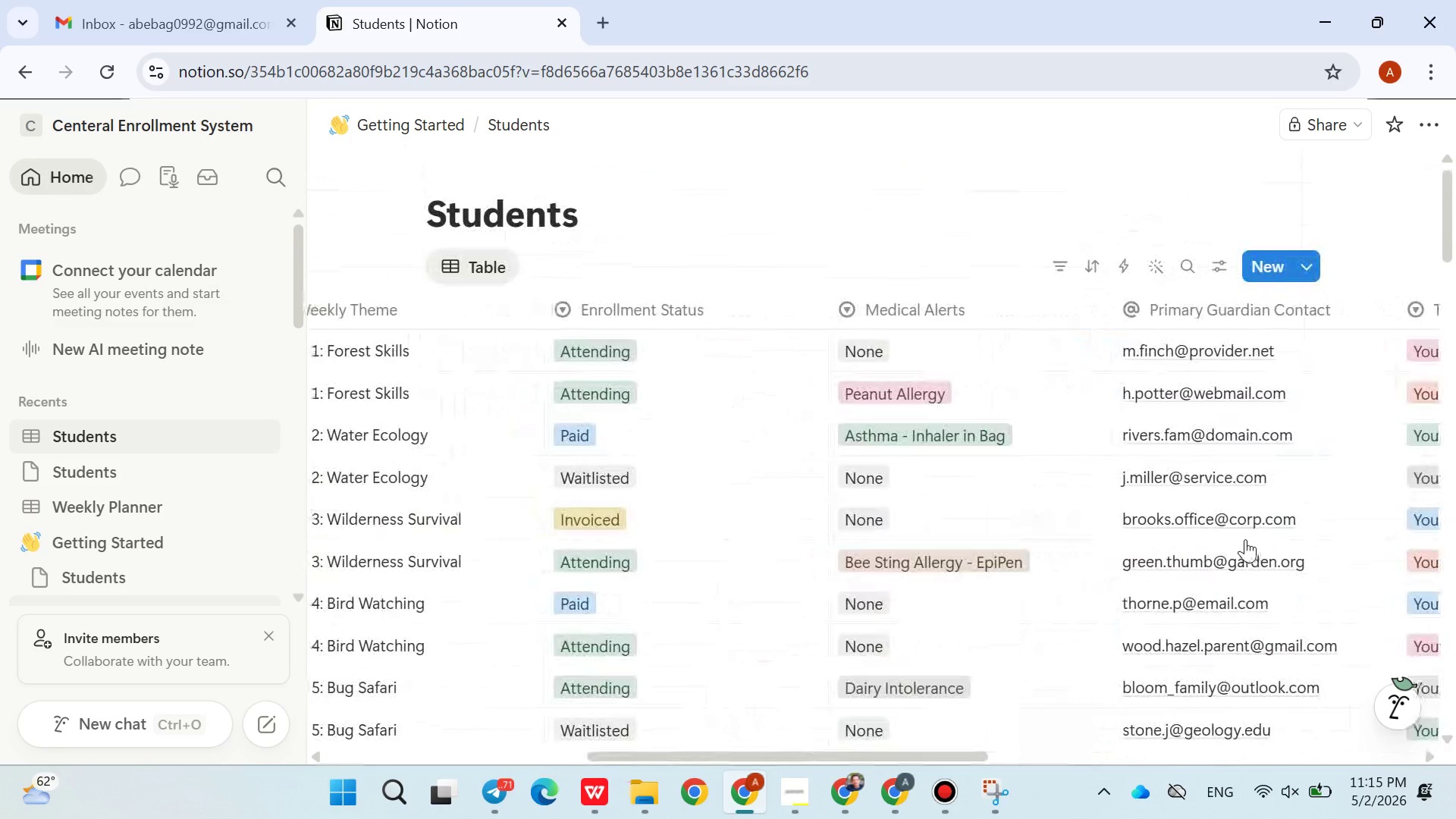 
wait(22.25)
 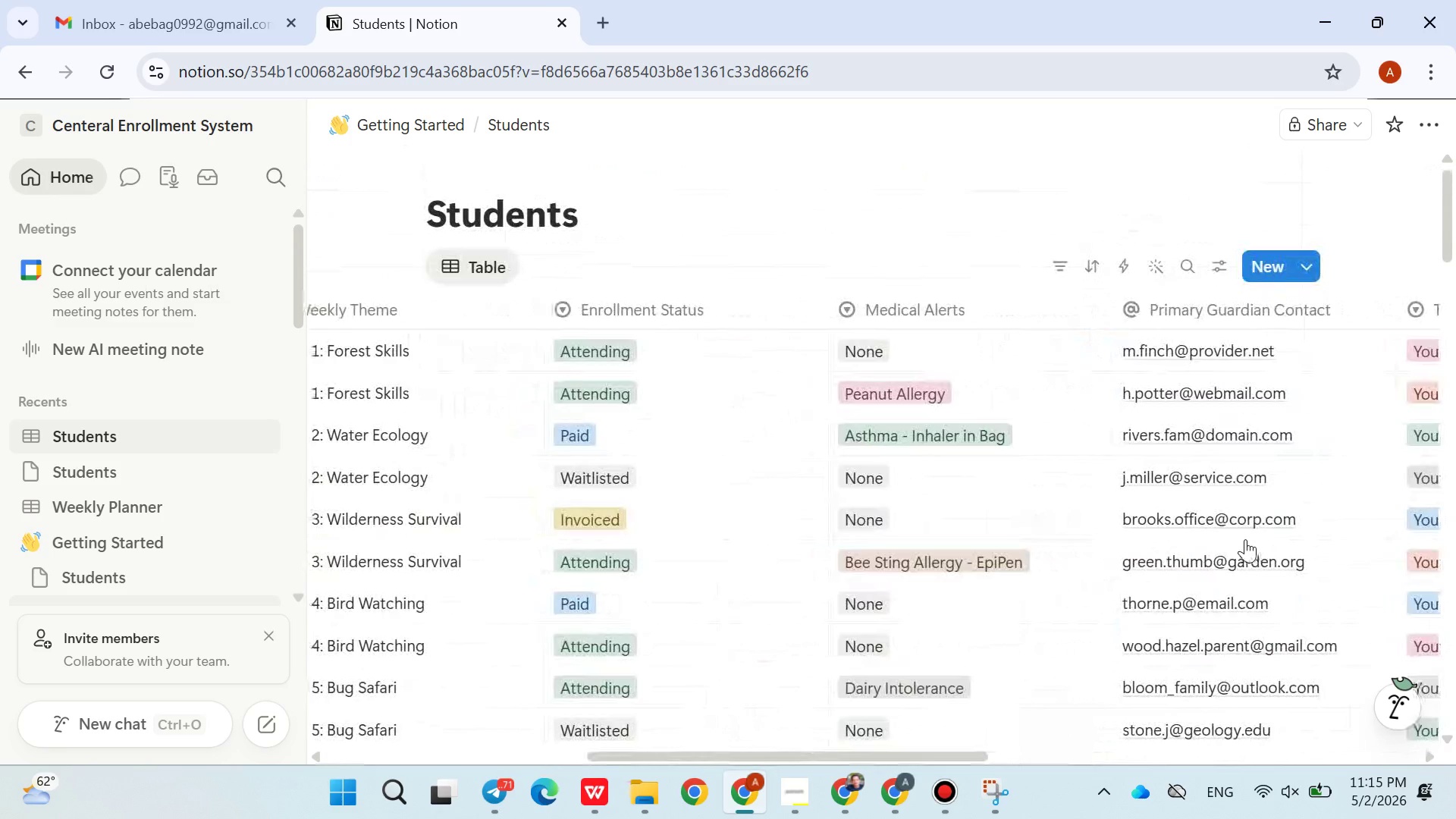 
left_click([108, 509])
 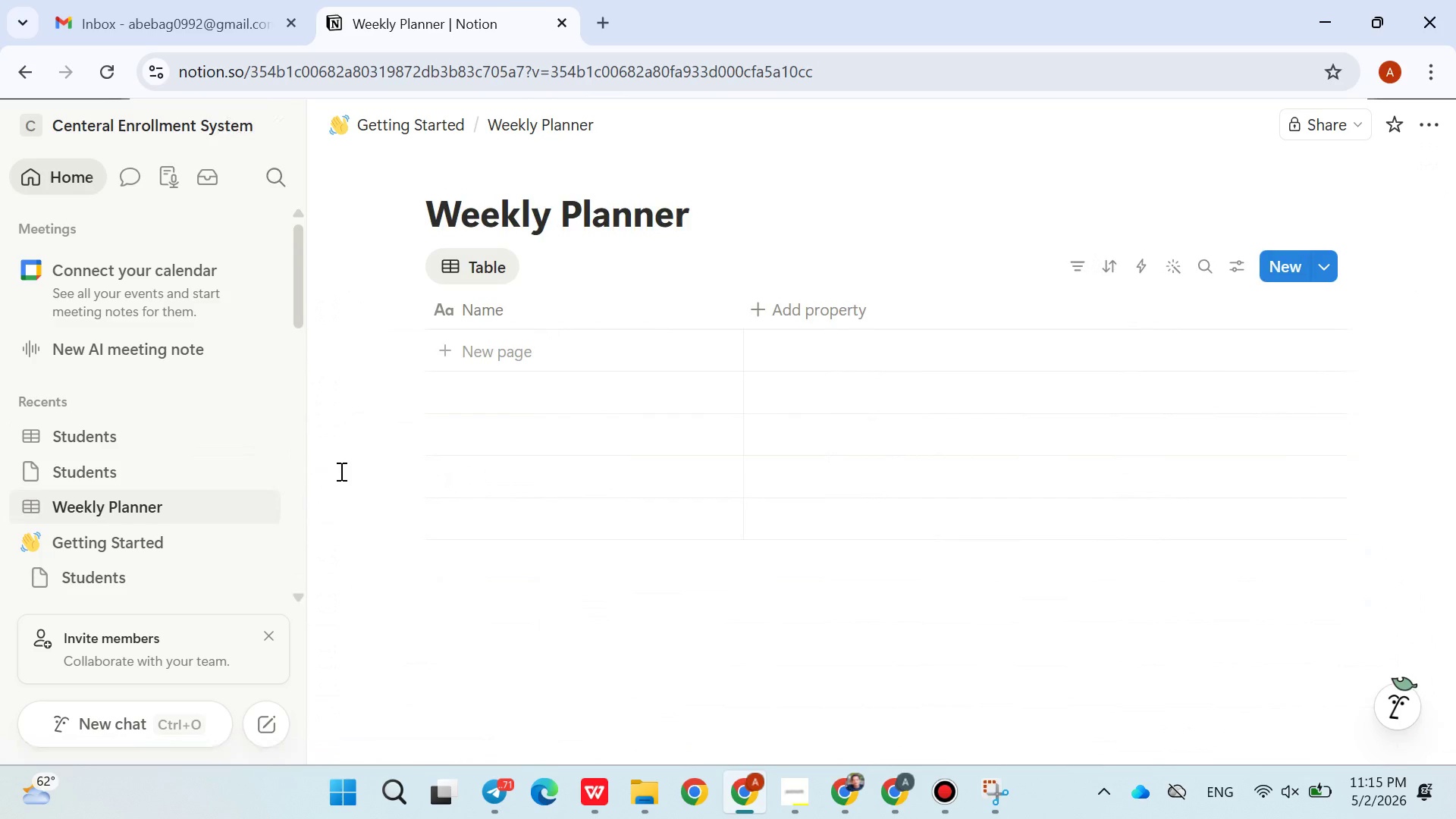 
wait(9.42)
 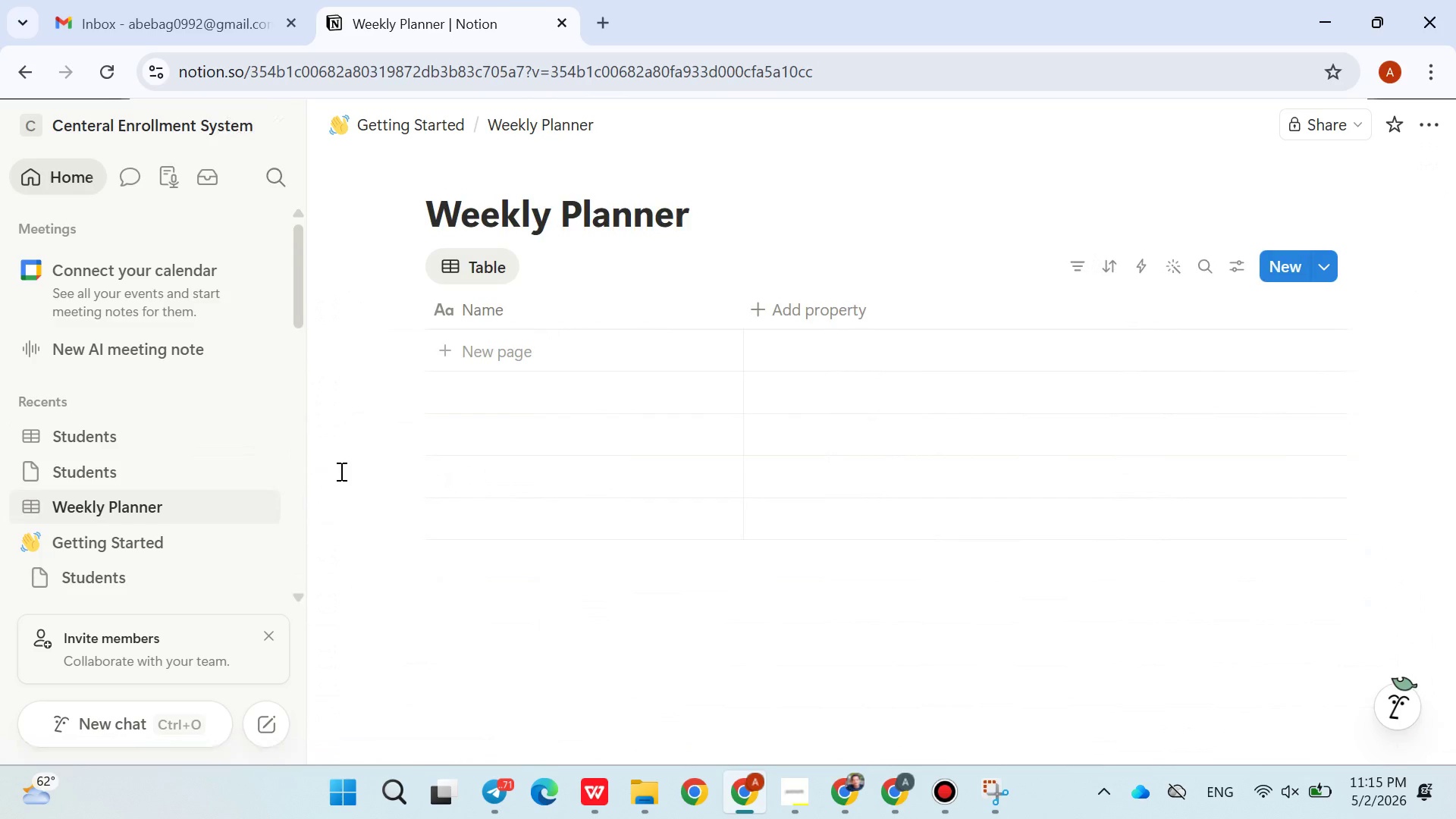 
left_click([754, 303])
 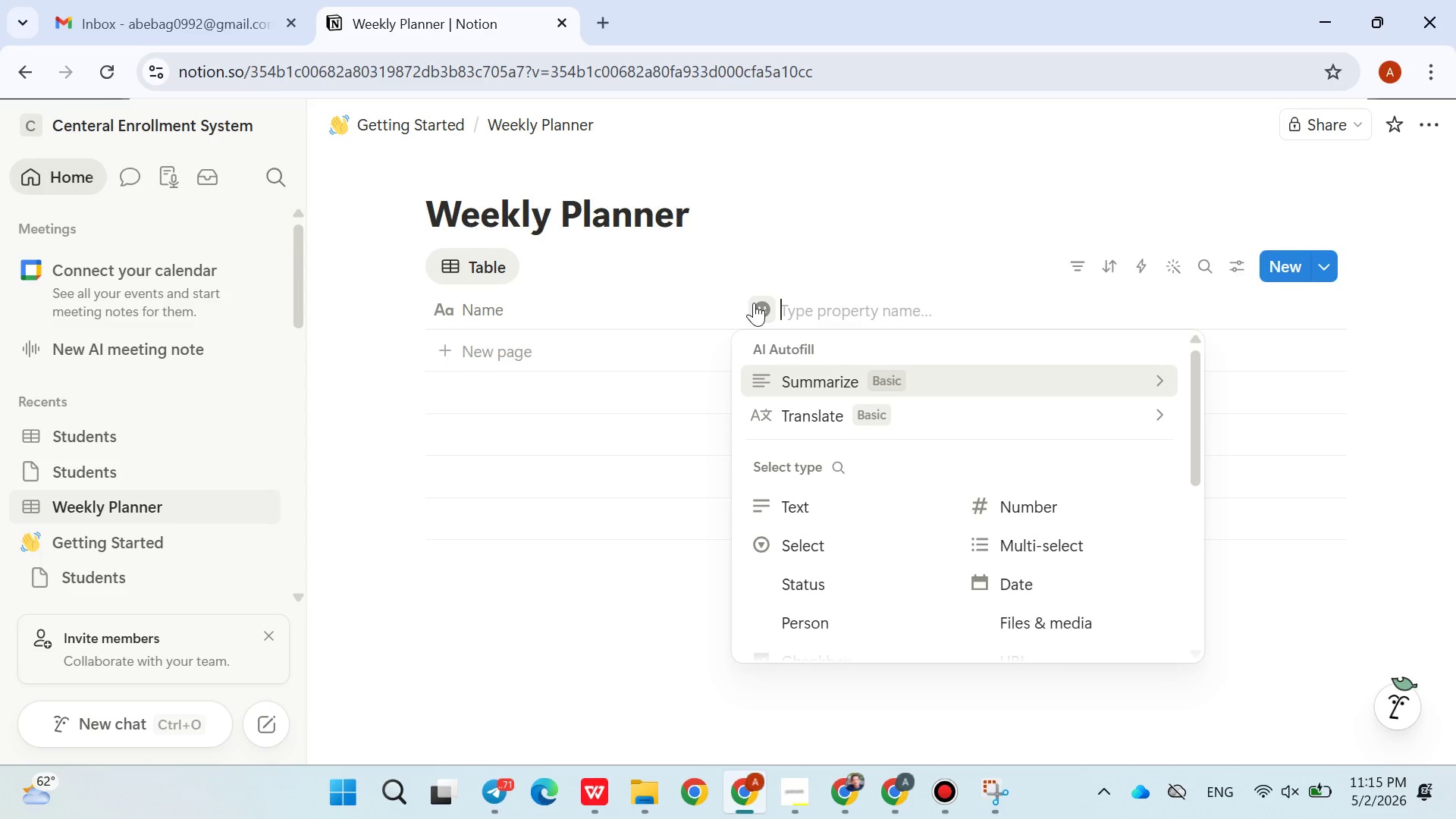 
wait(5.27)
 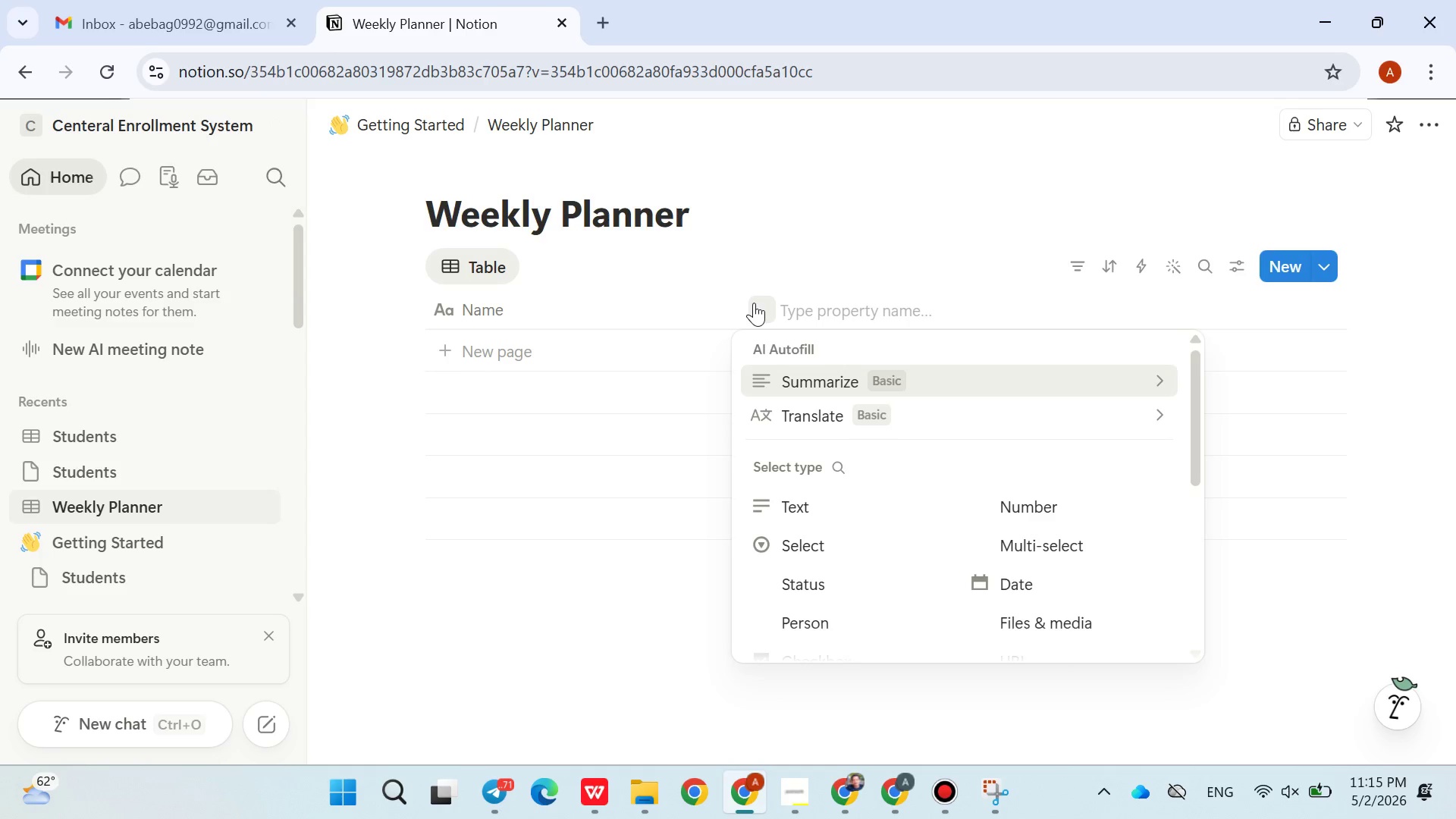 
type(Start Date)
 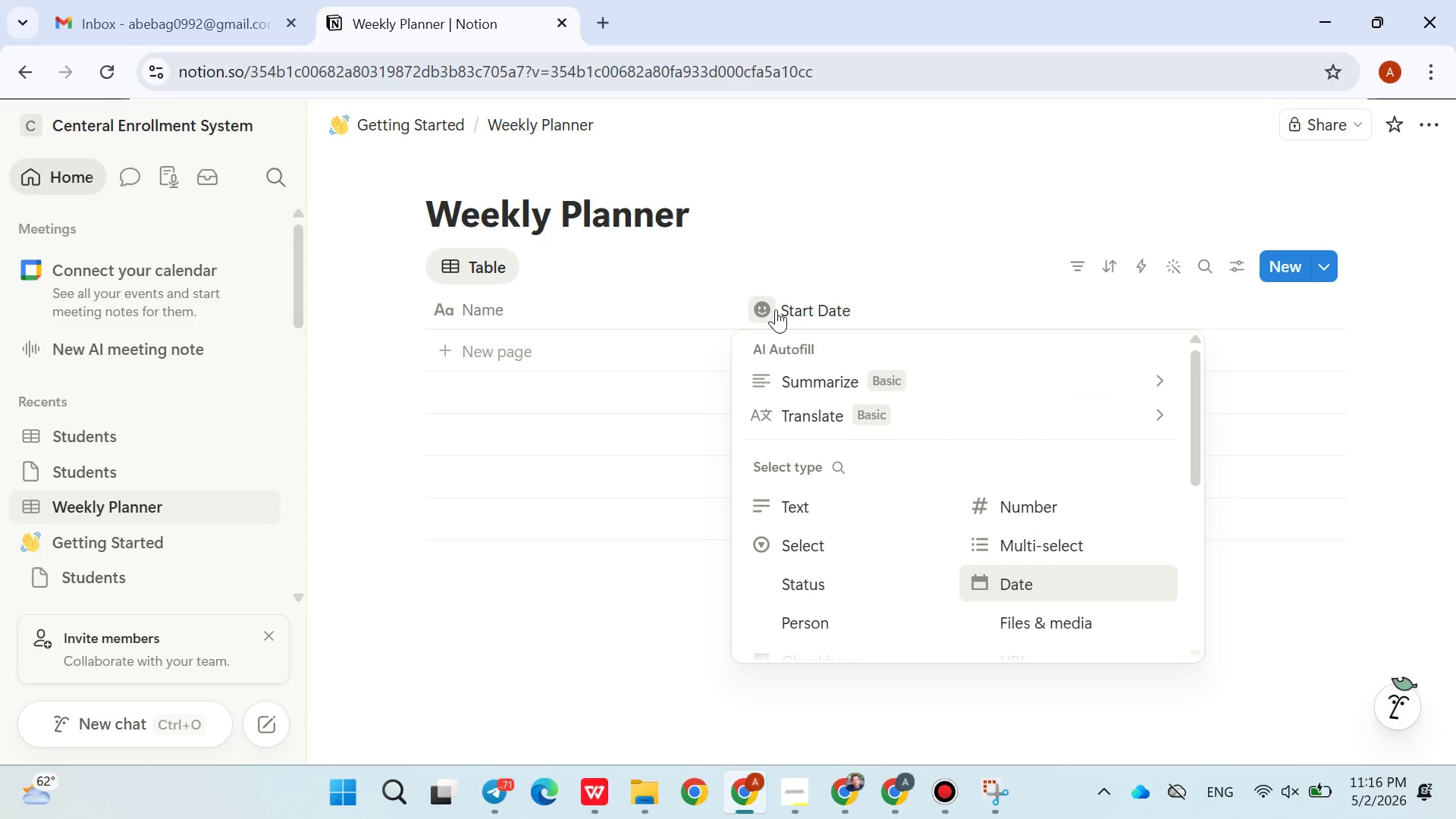 
left_click([994, 568])
 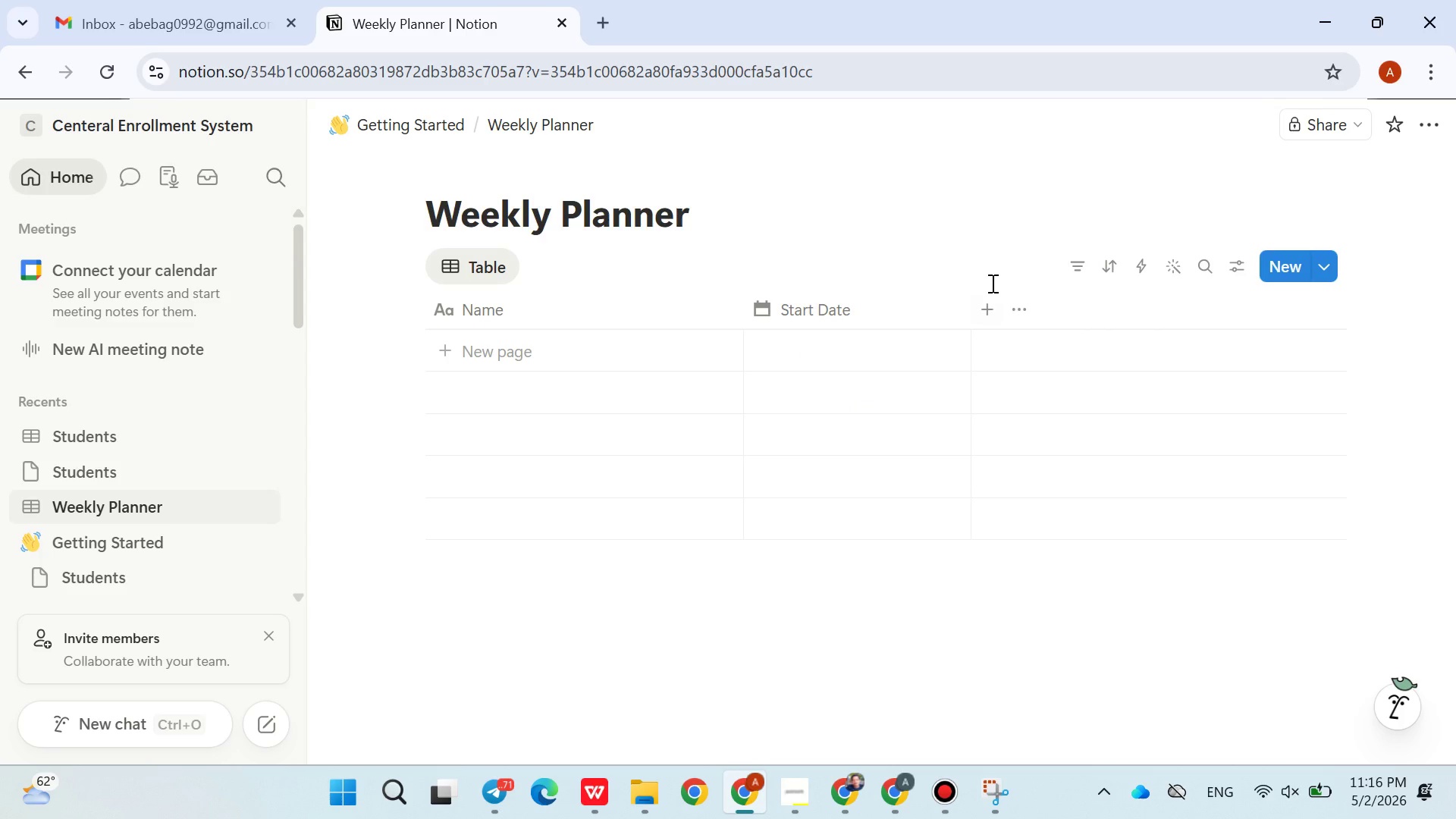 
left_click([992, 301])
 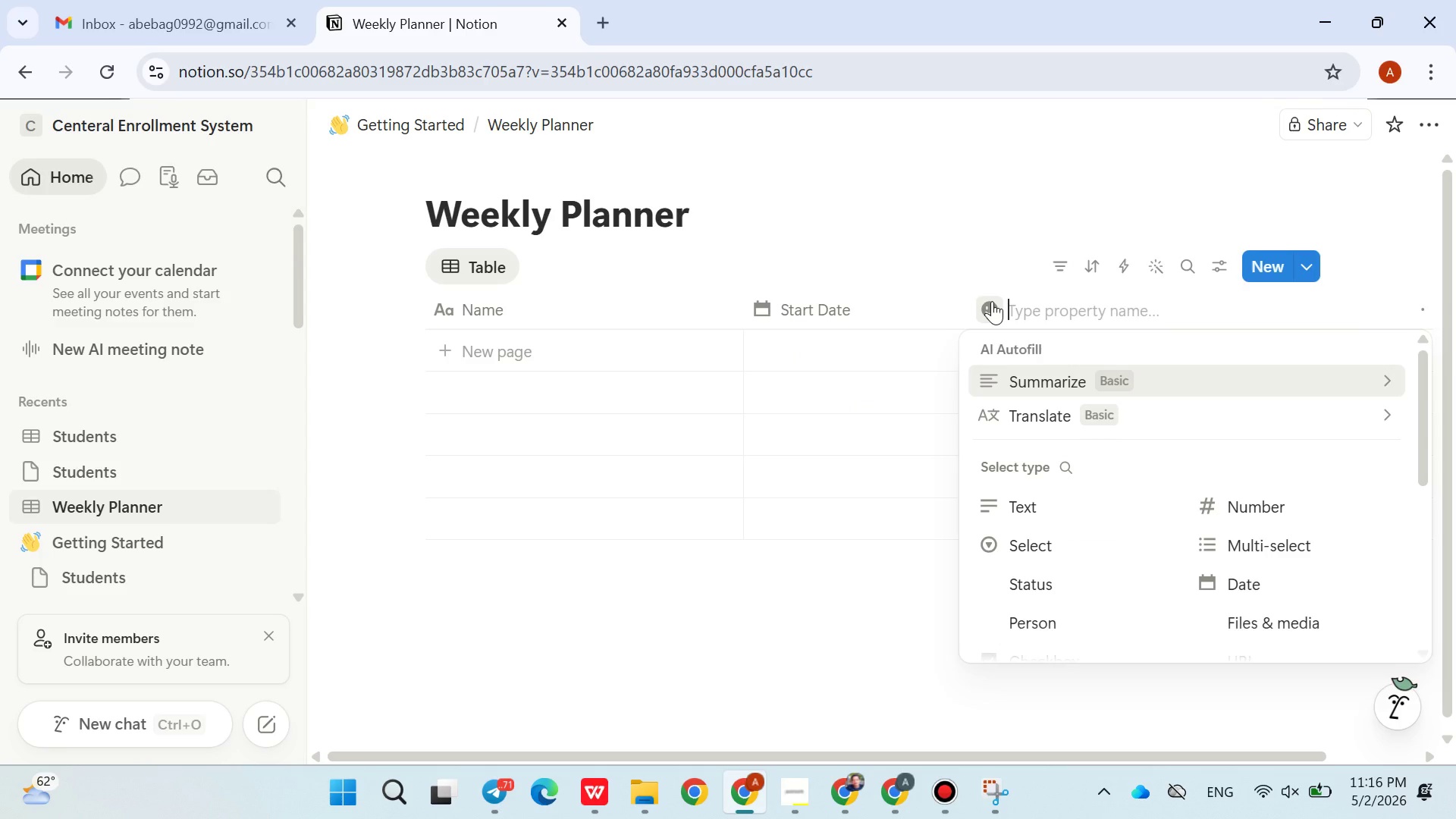 
type(End Date)
 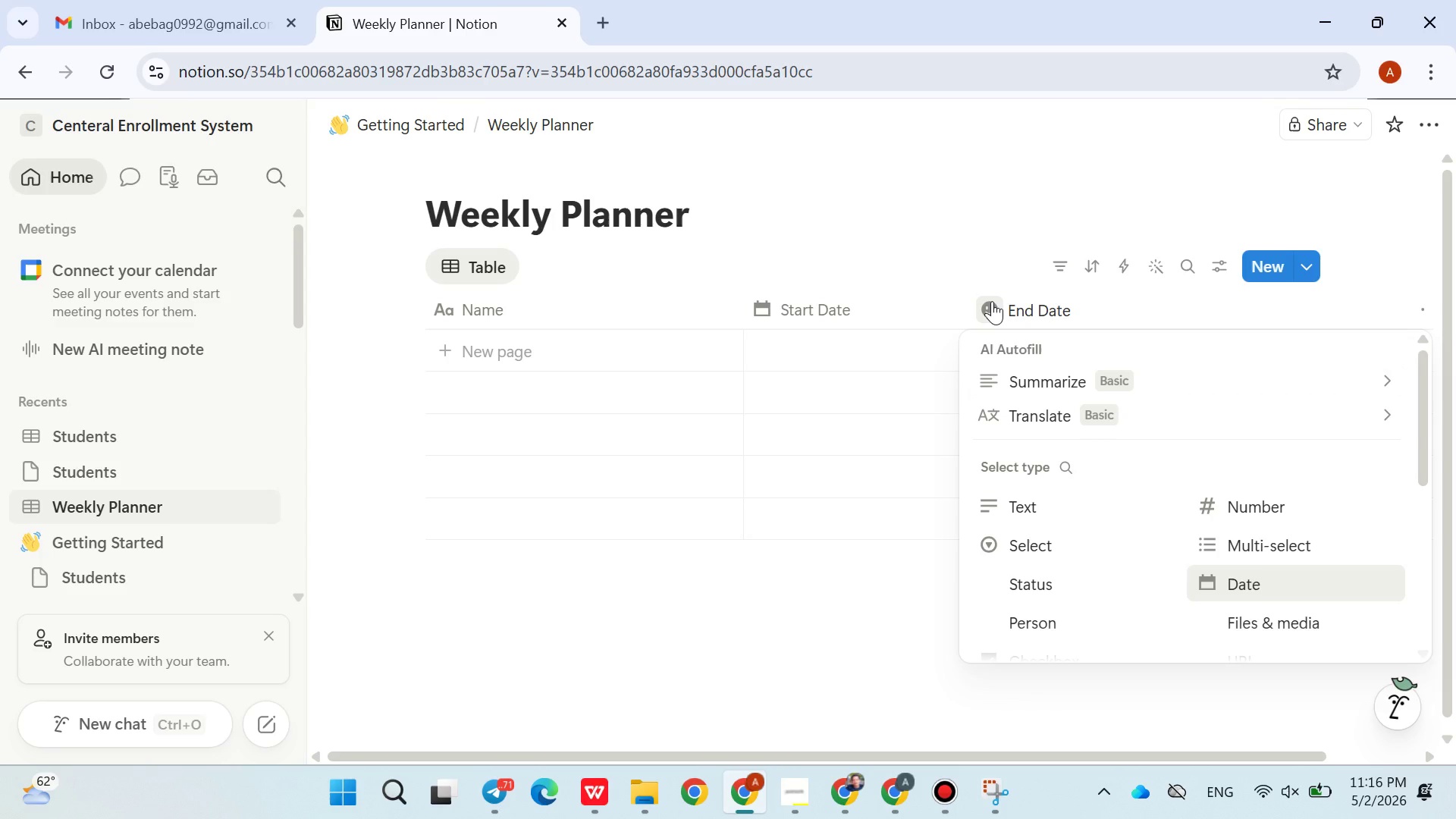 
left_click([1269, 589])
 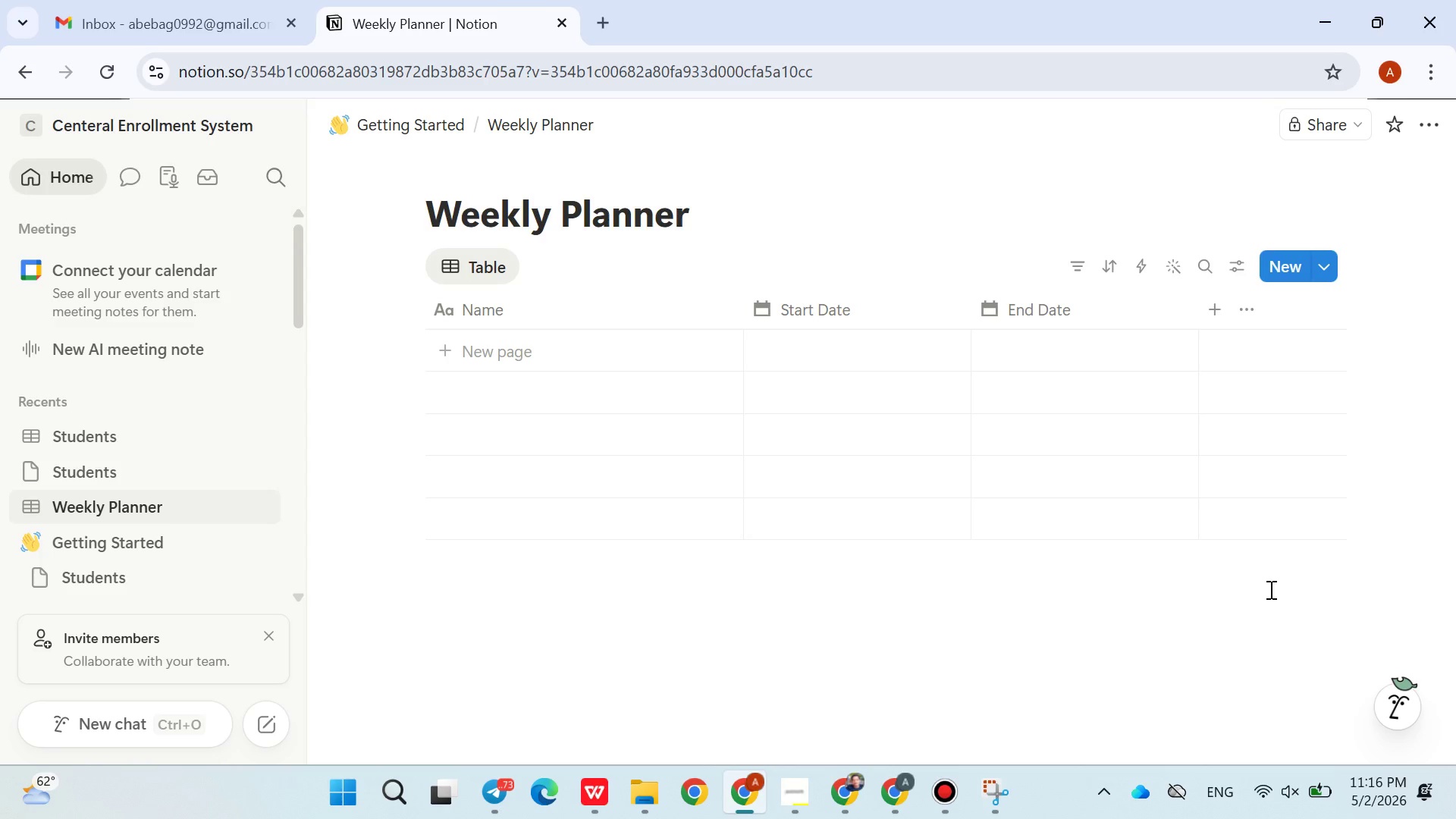 
wait(13.53)
 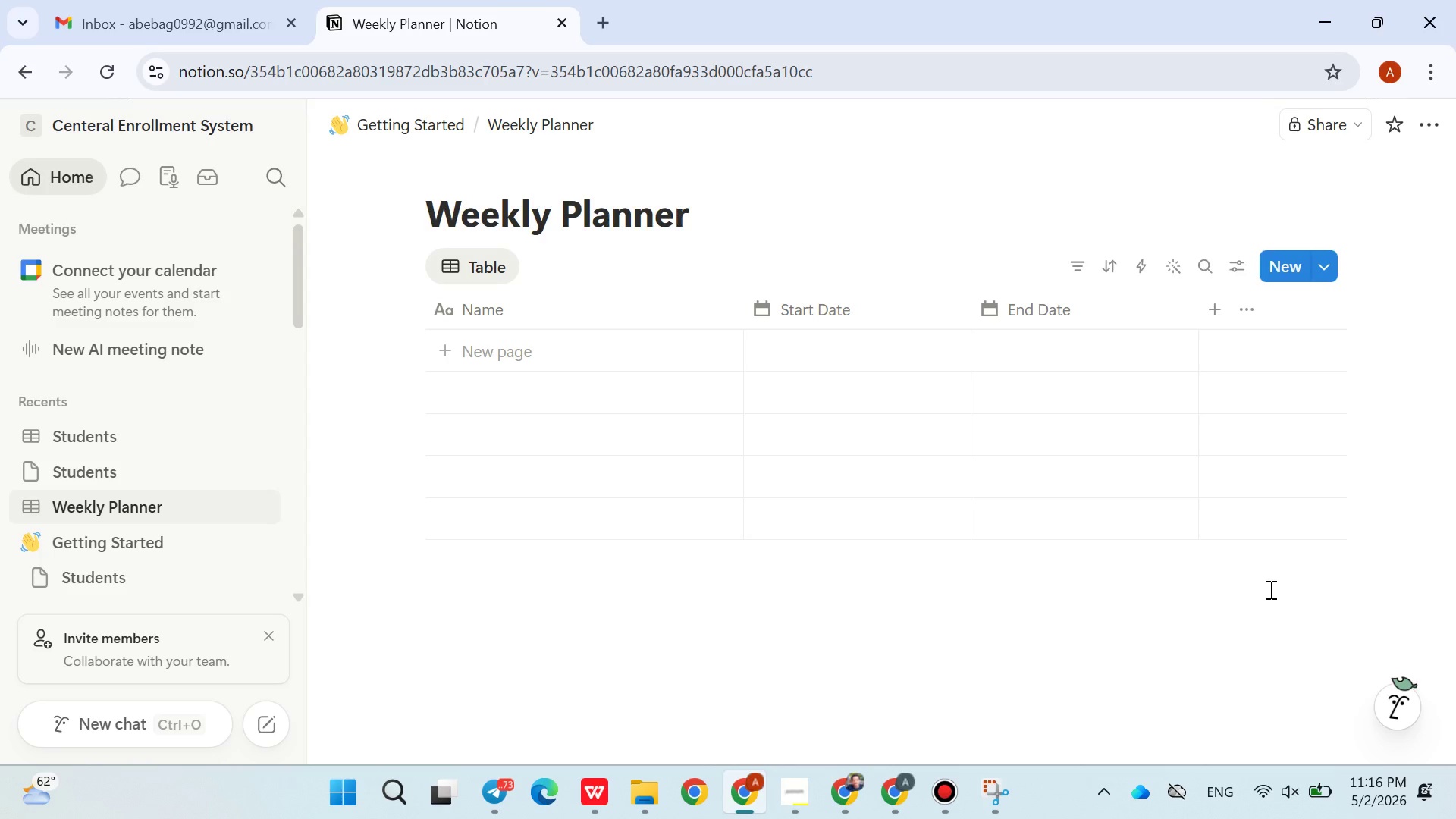 
left_click([1228, 309])
 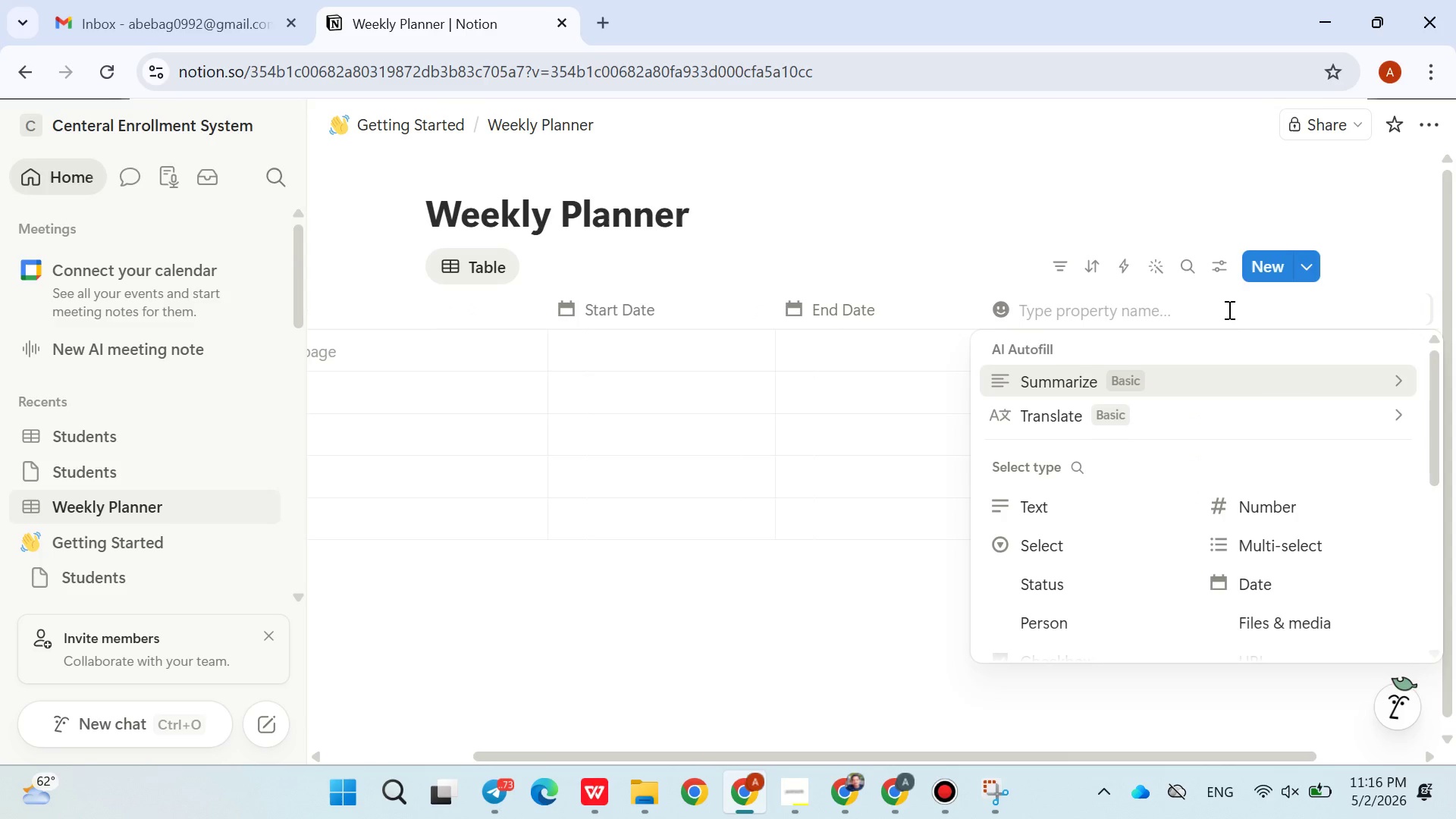 
type(Lead )
 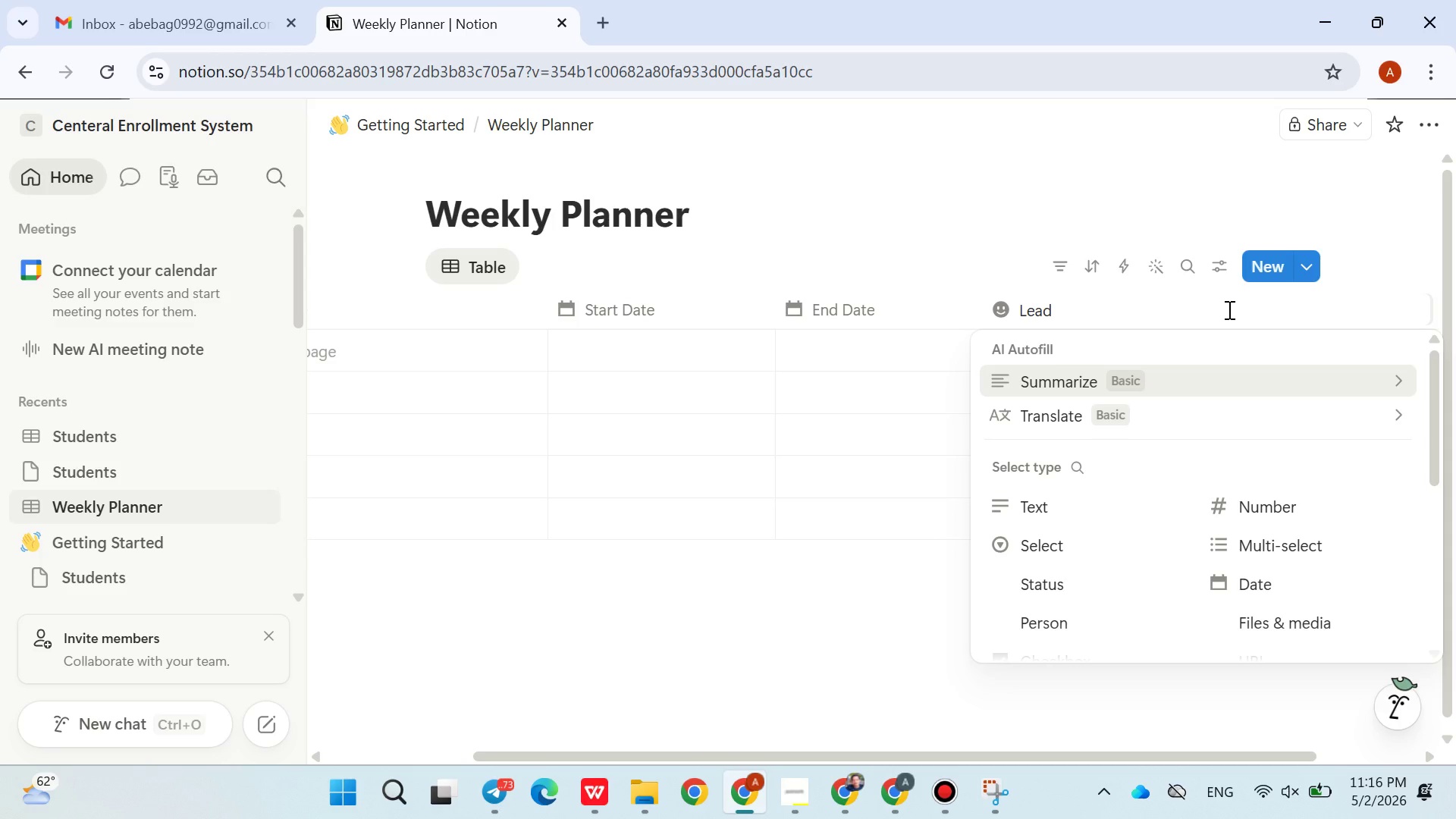 
type(Instructor)
 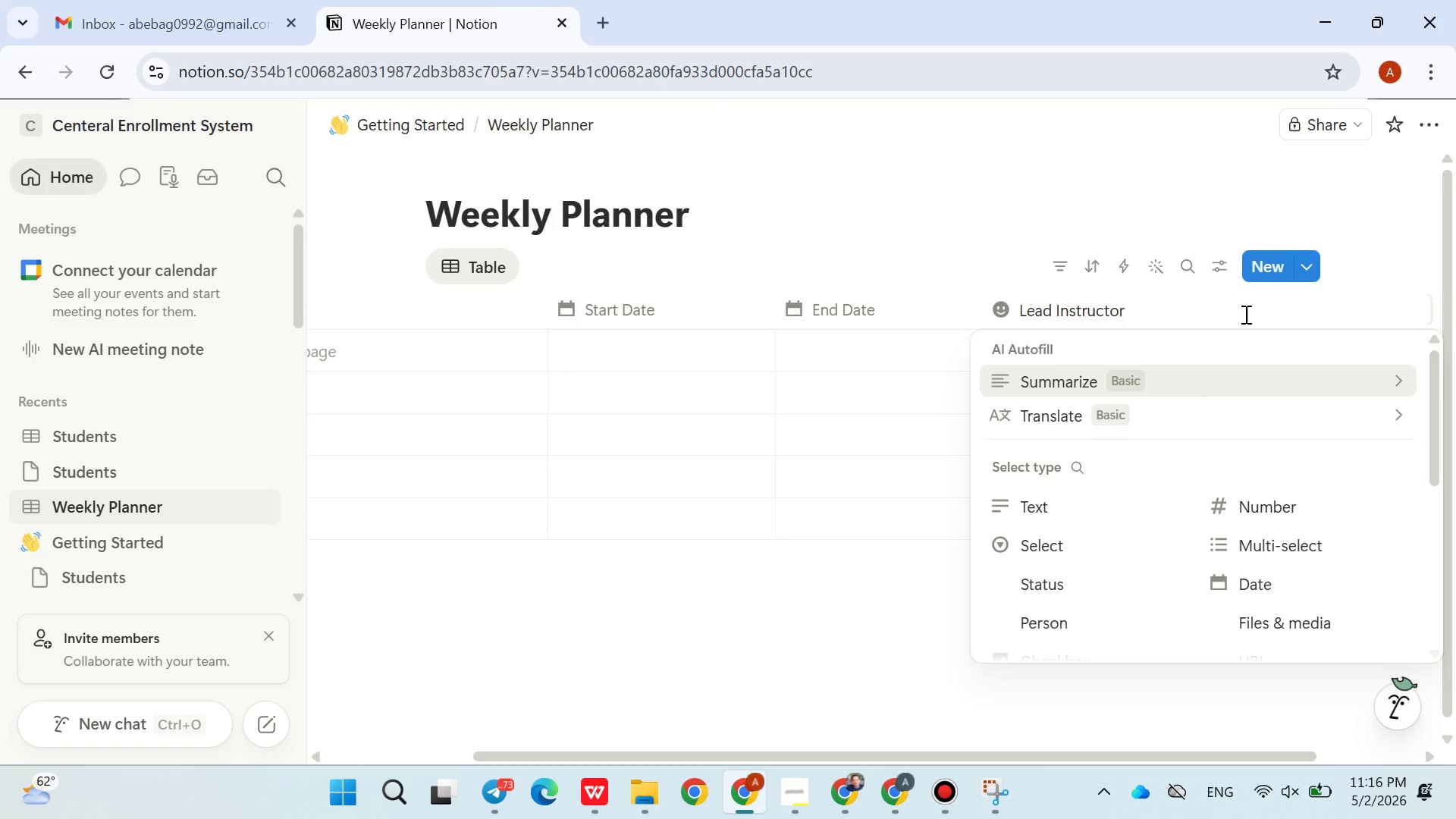 
wait(5.19)
 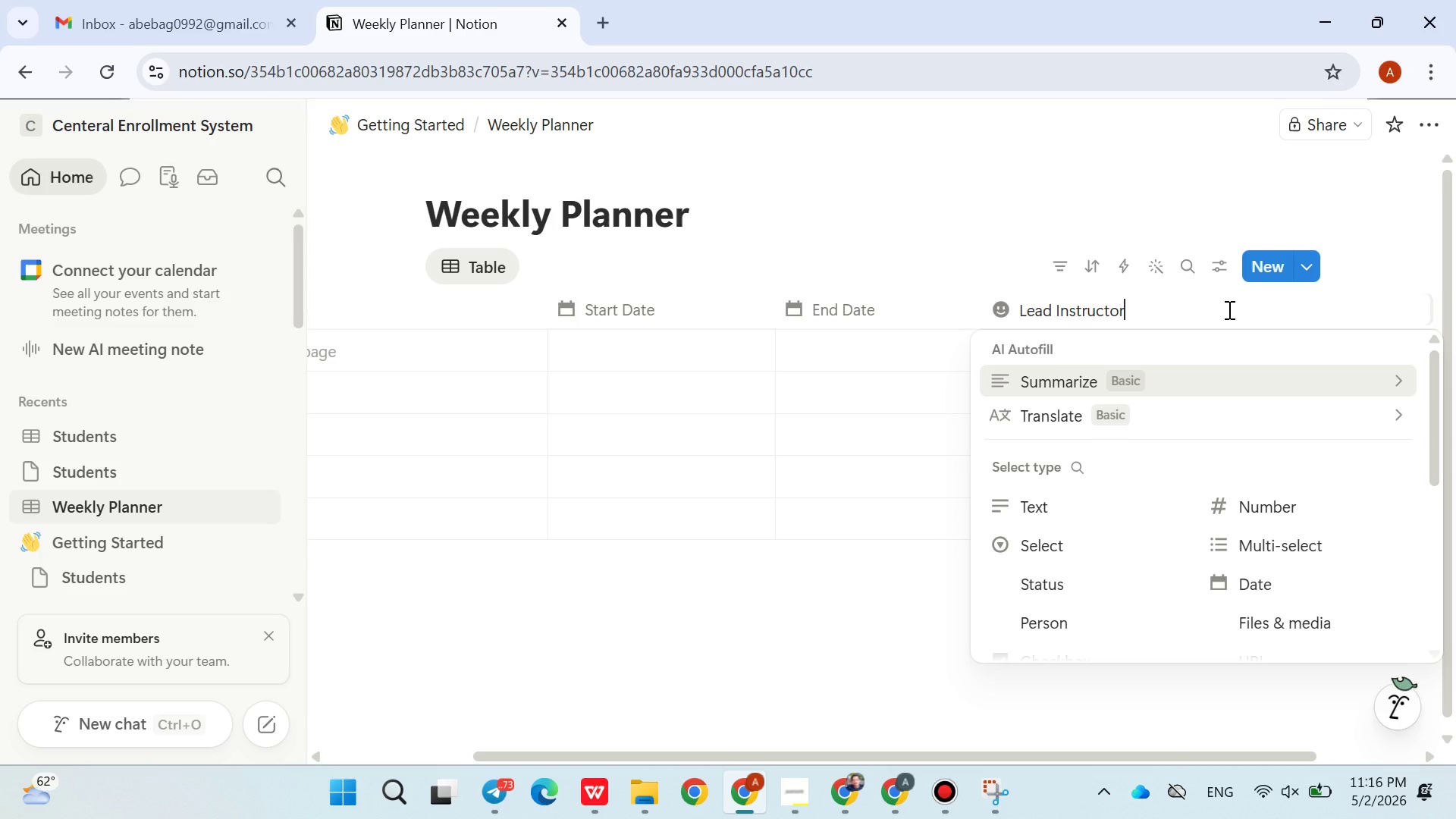 
left_click([1068, 495])
 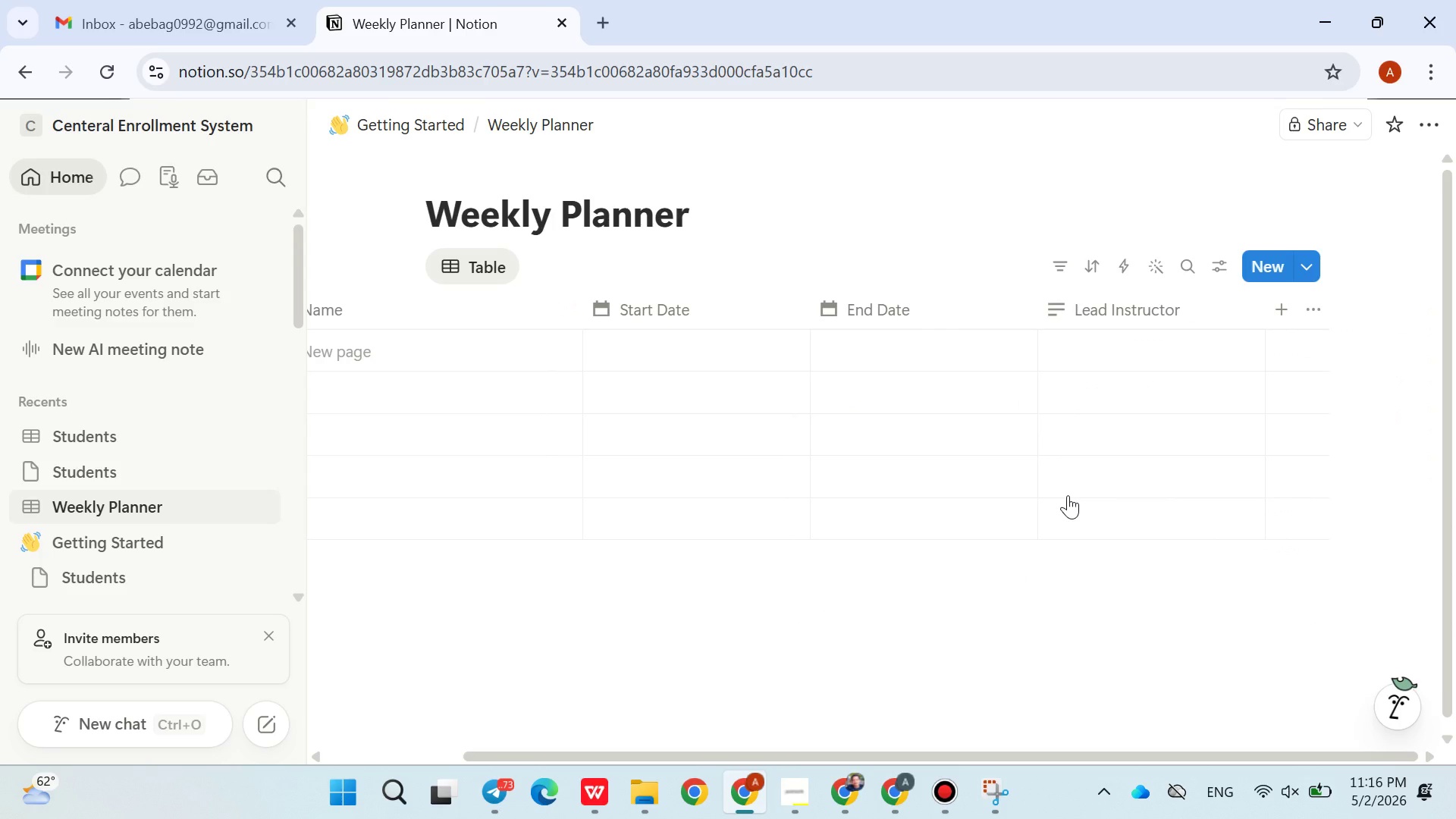 
wait(10.01)
 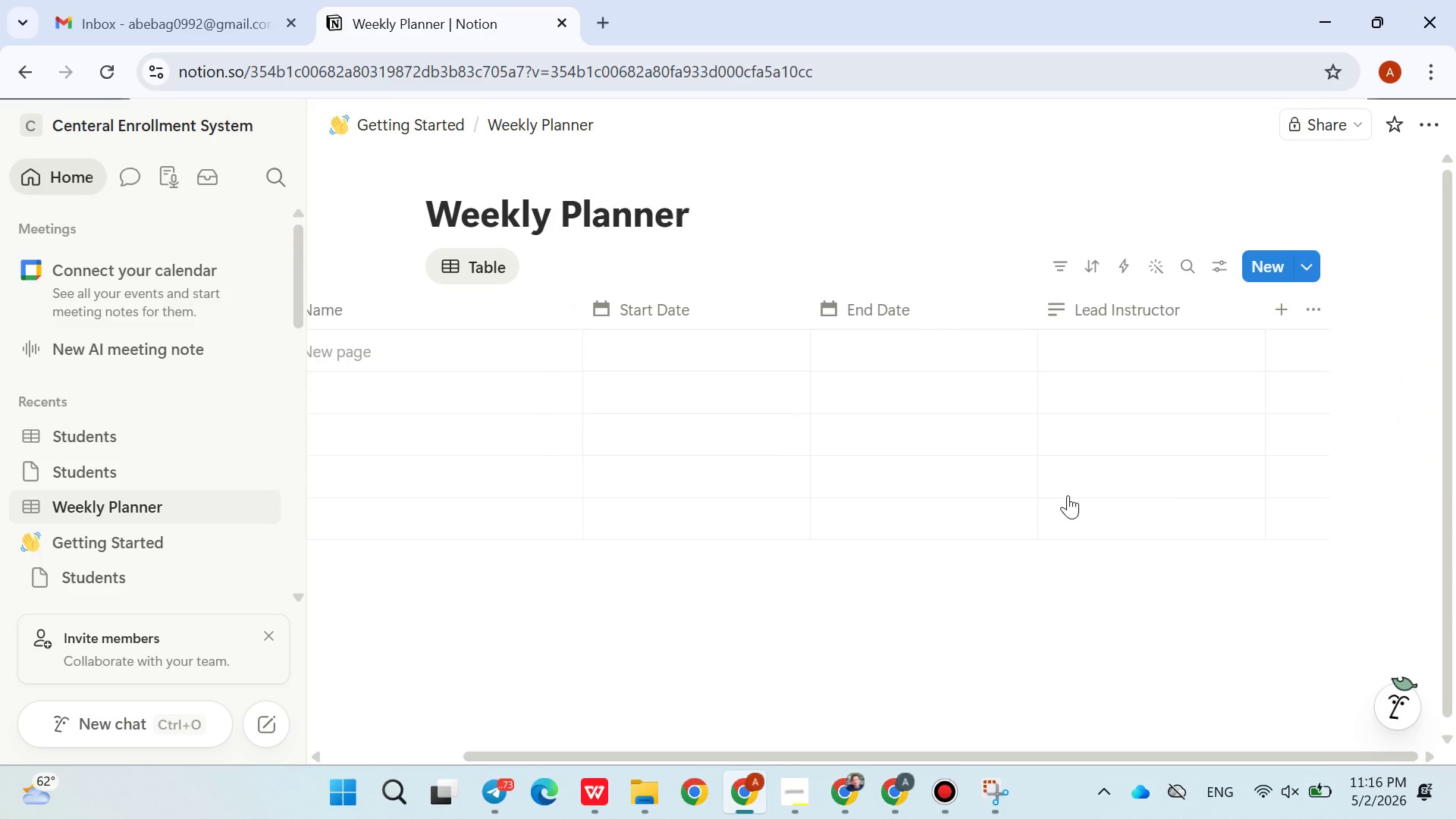 
left_click([1290, 305])
 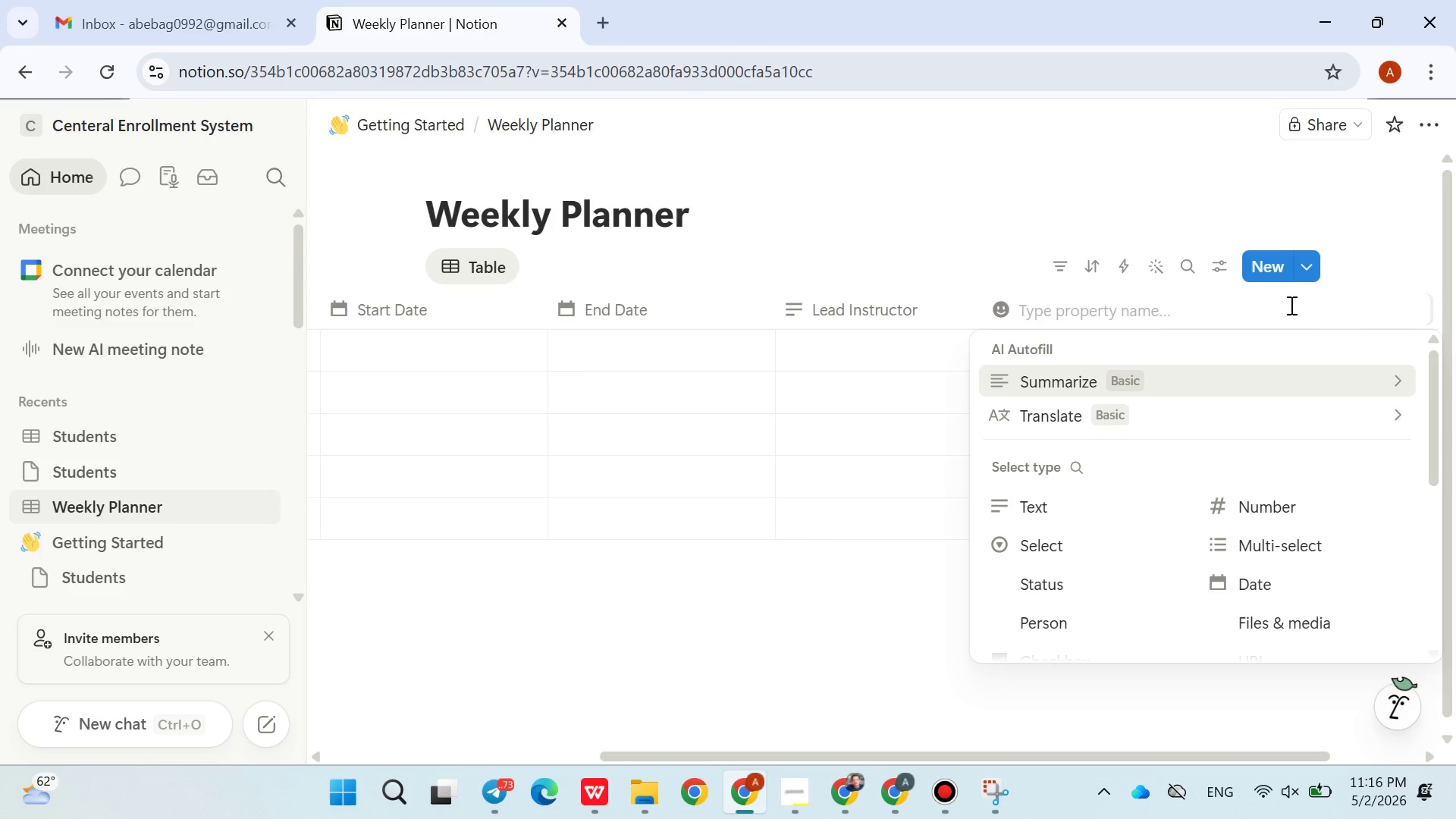 
type(Asdigned Sta)
 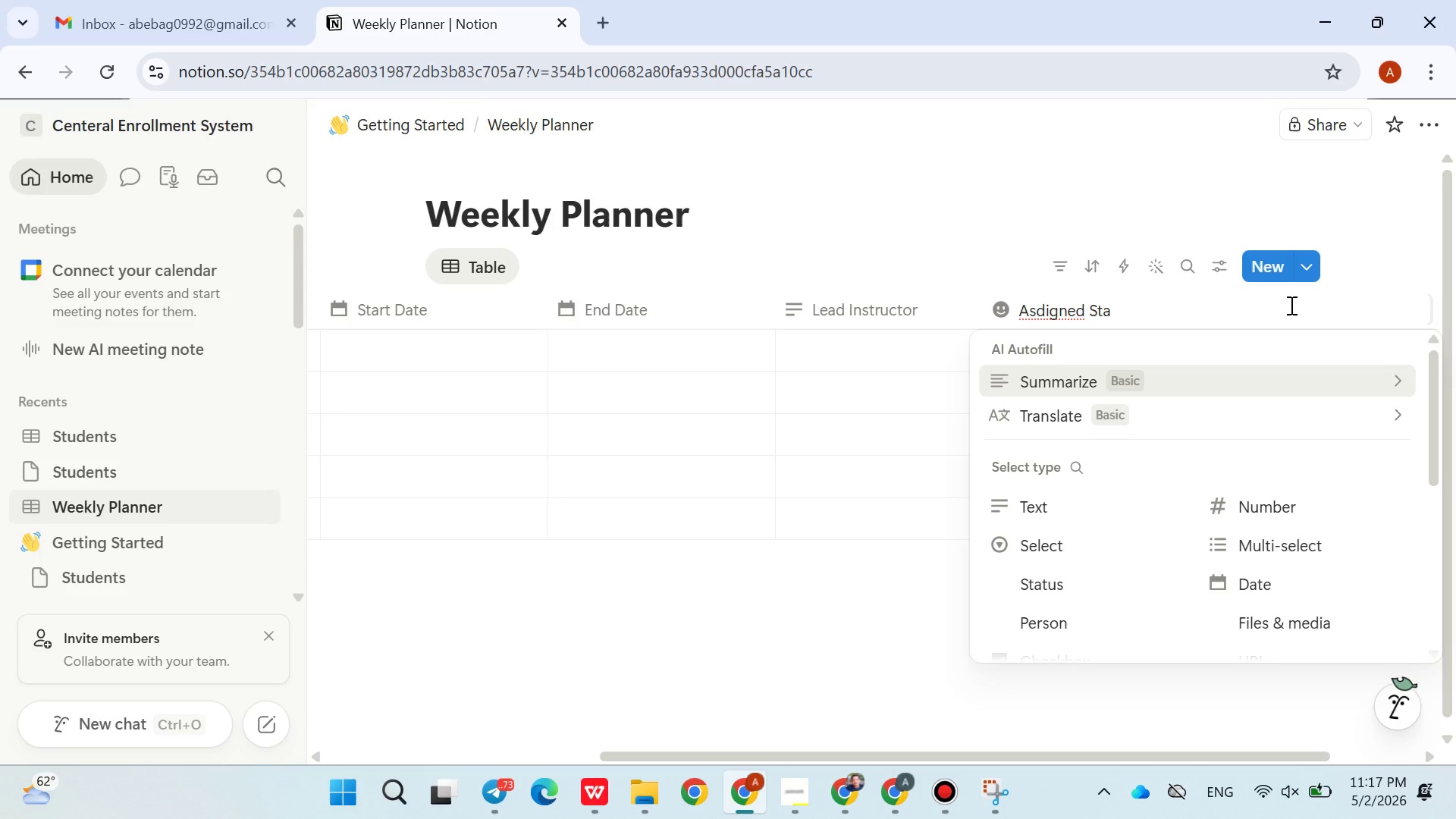 
wait(5.51)
 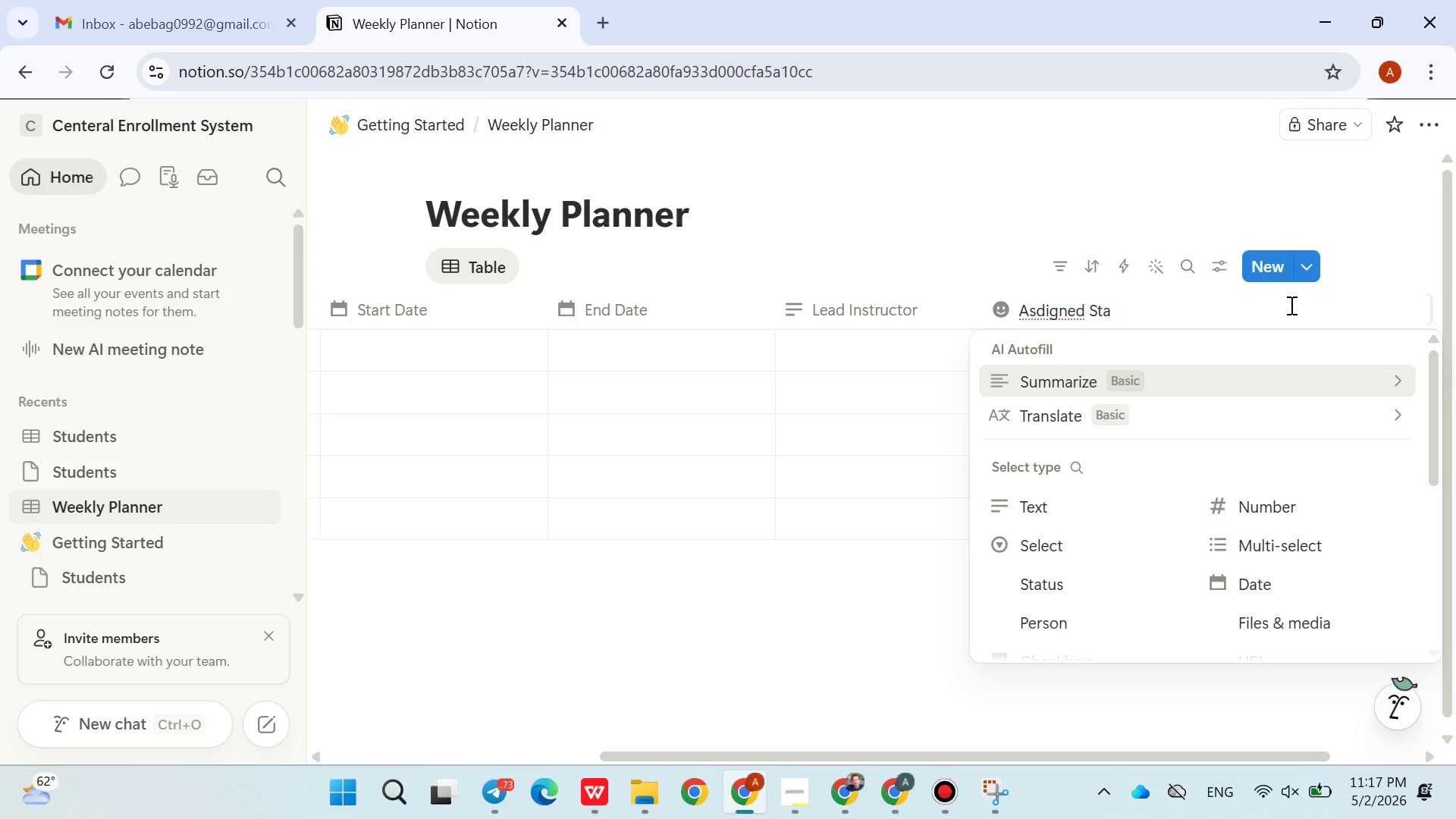 
type(ff)
 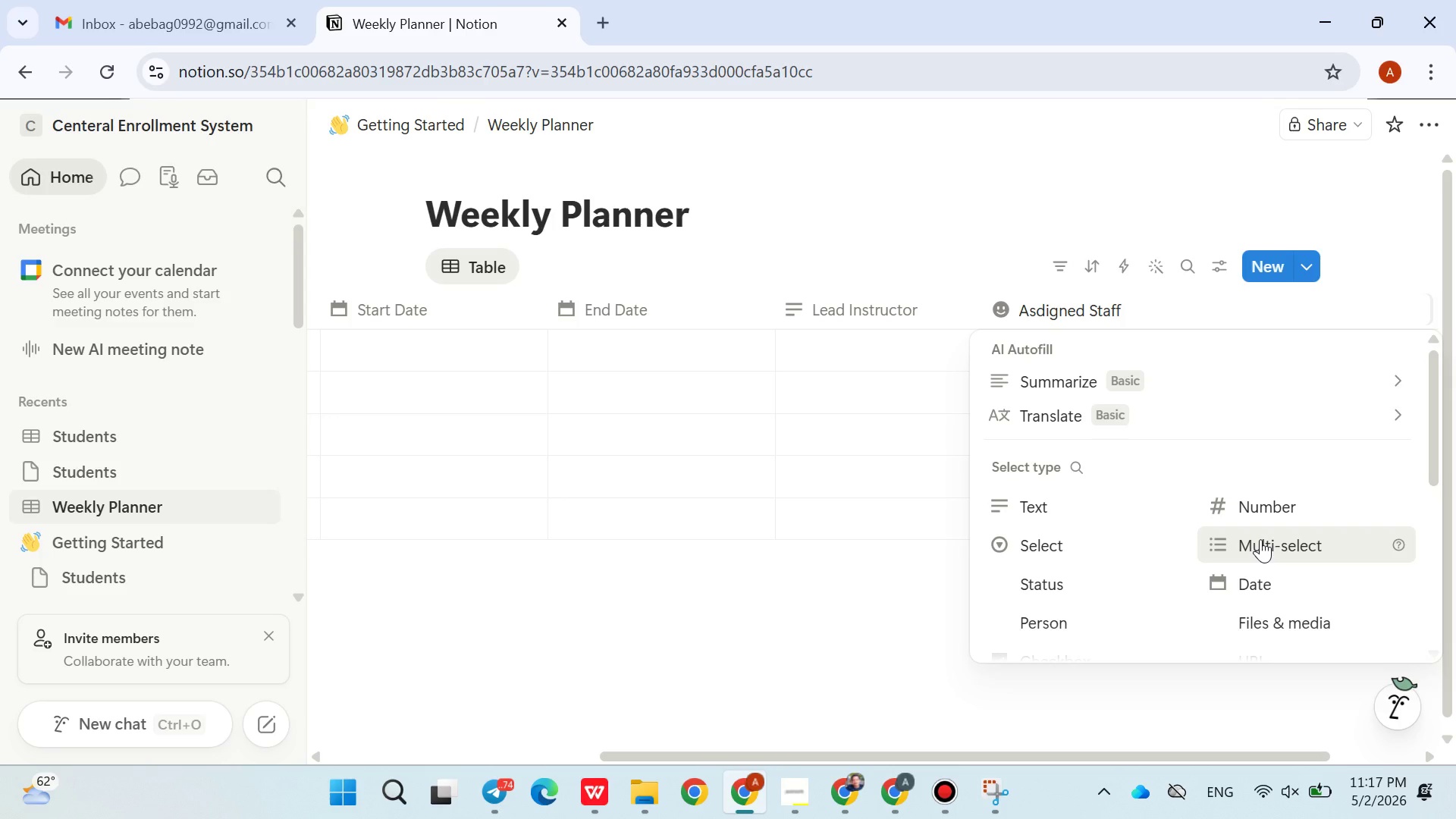 
wait(29.16)
 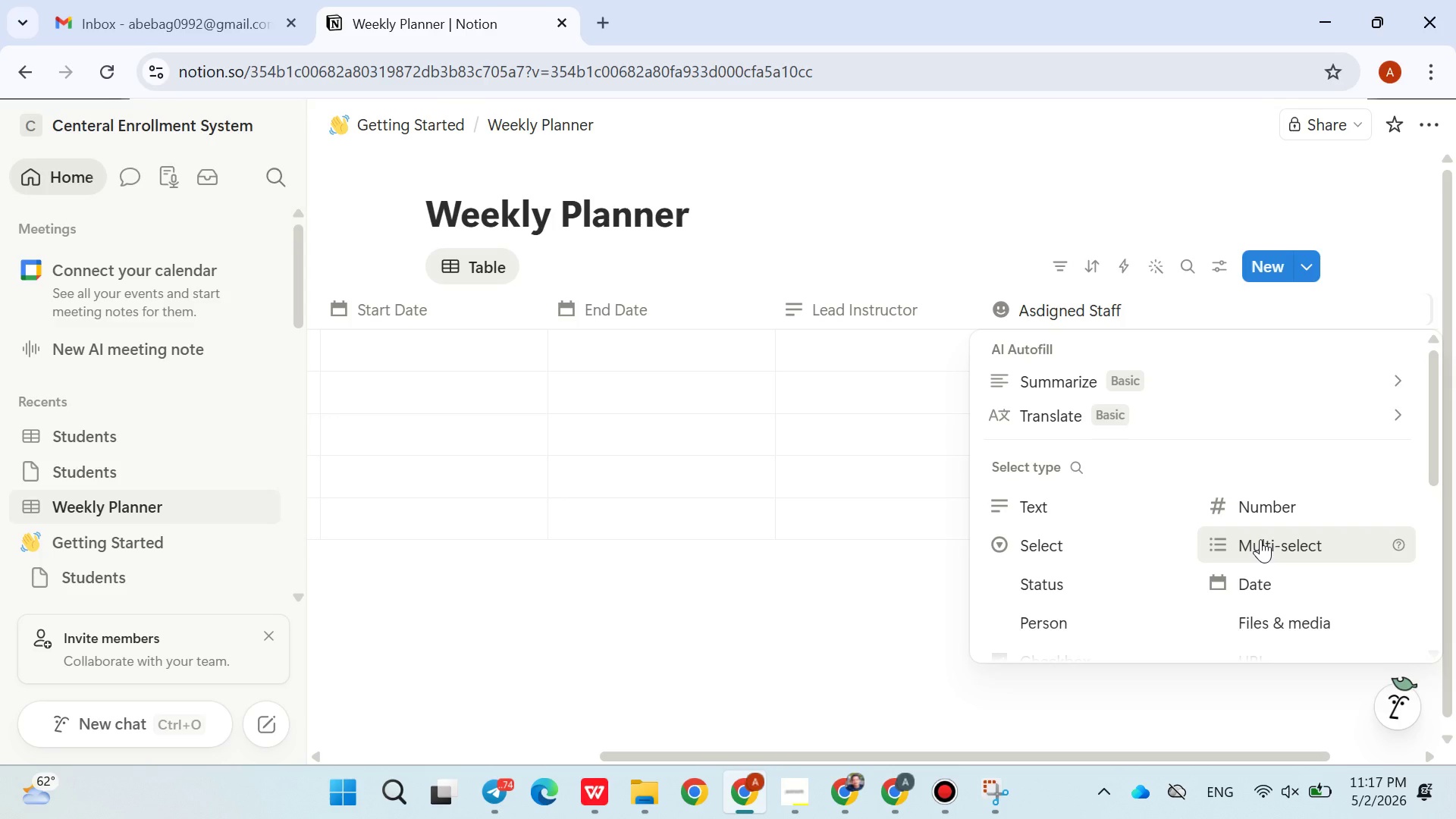 
left_click([1268, 535])
 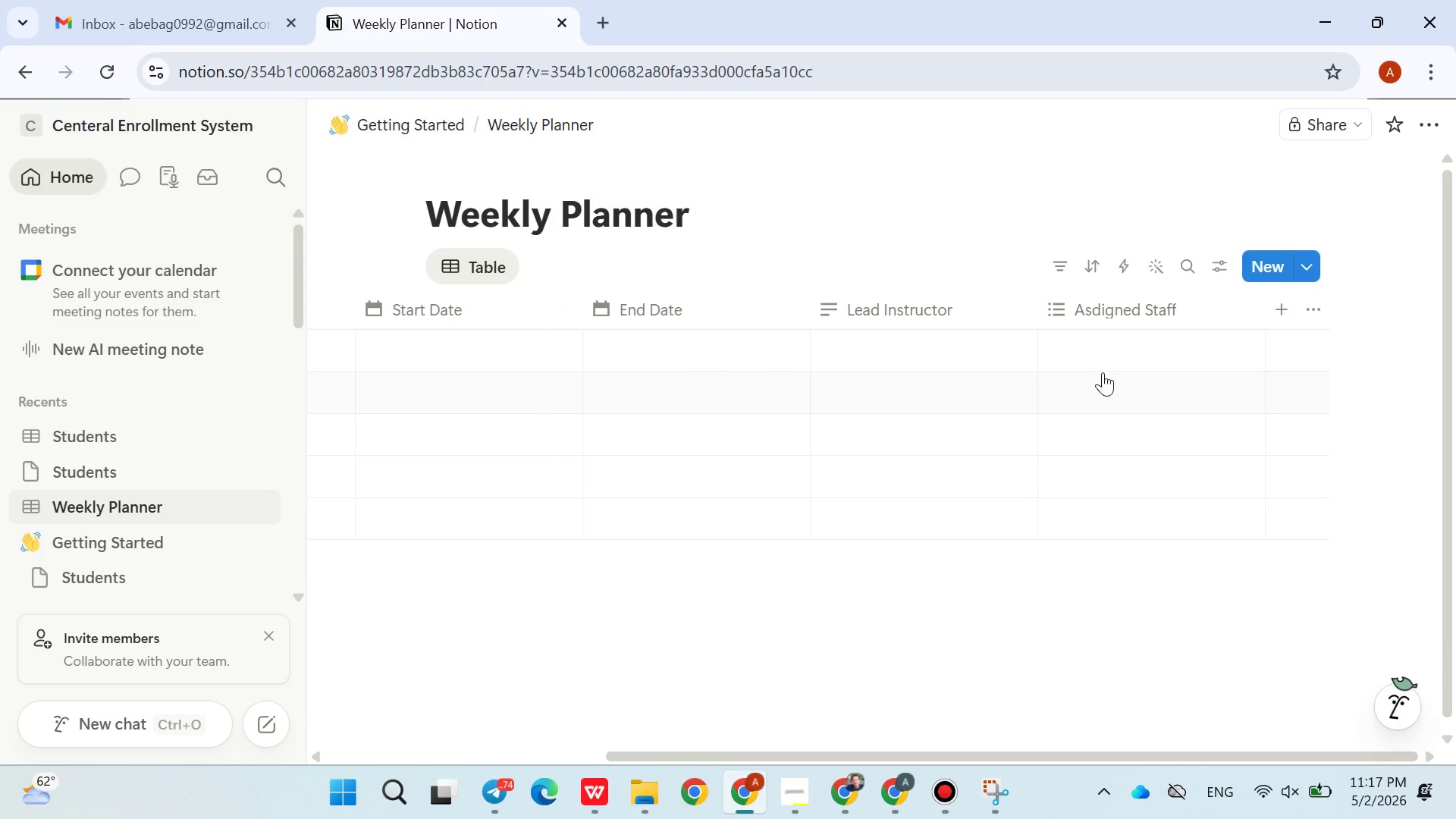 
wait(7.45)
 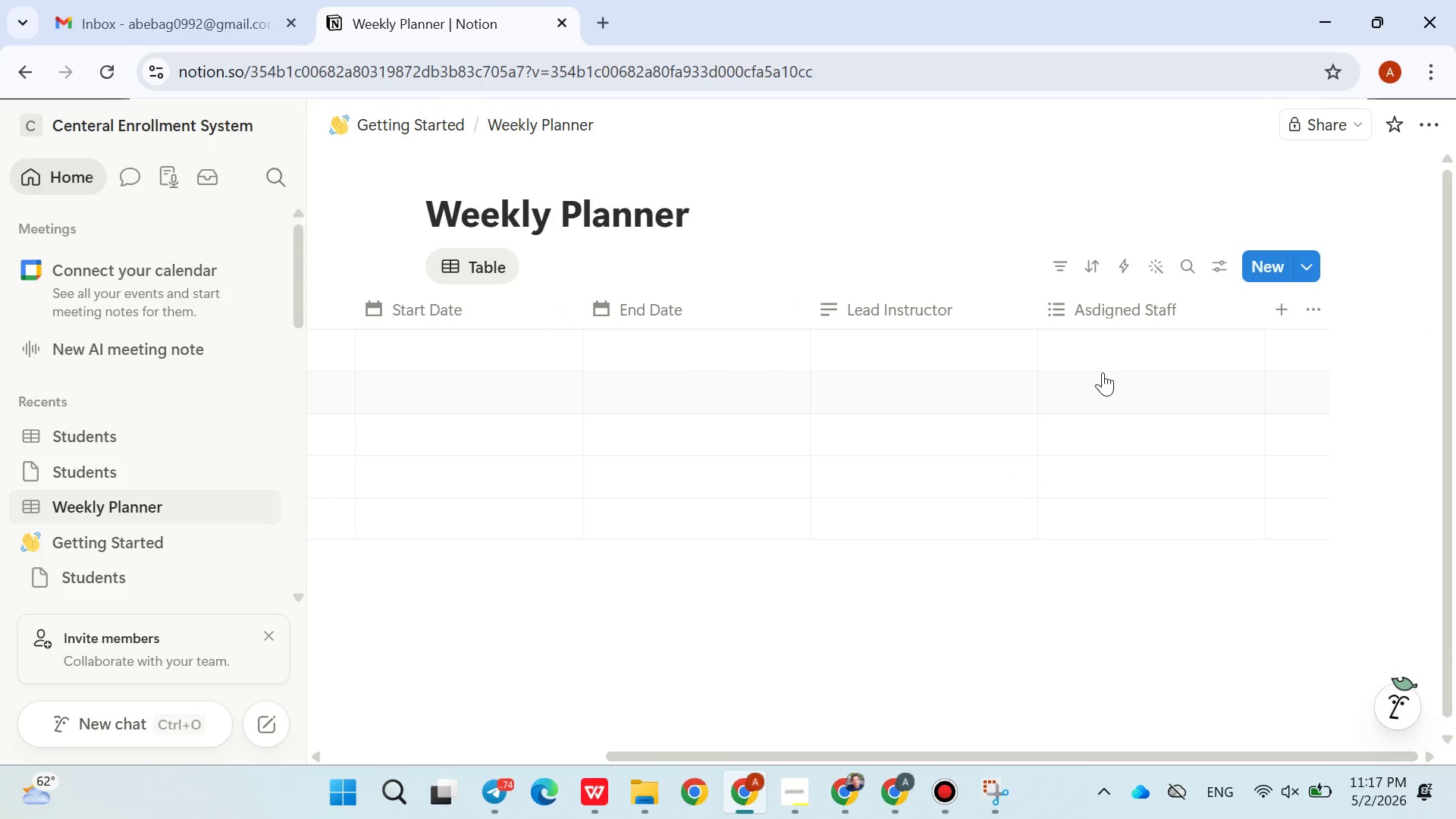 
left_click([1284, 308])
 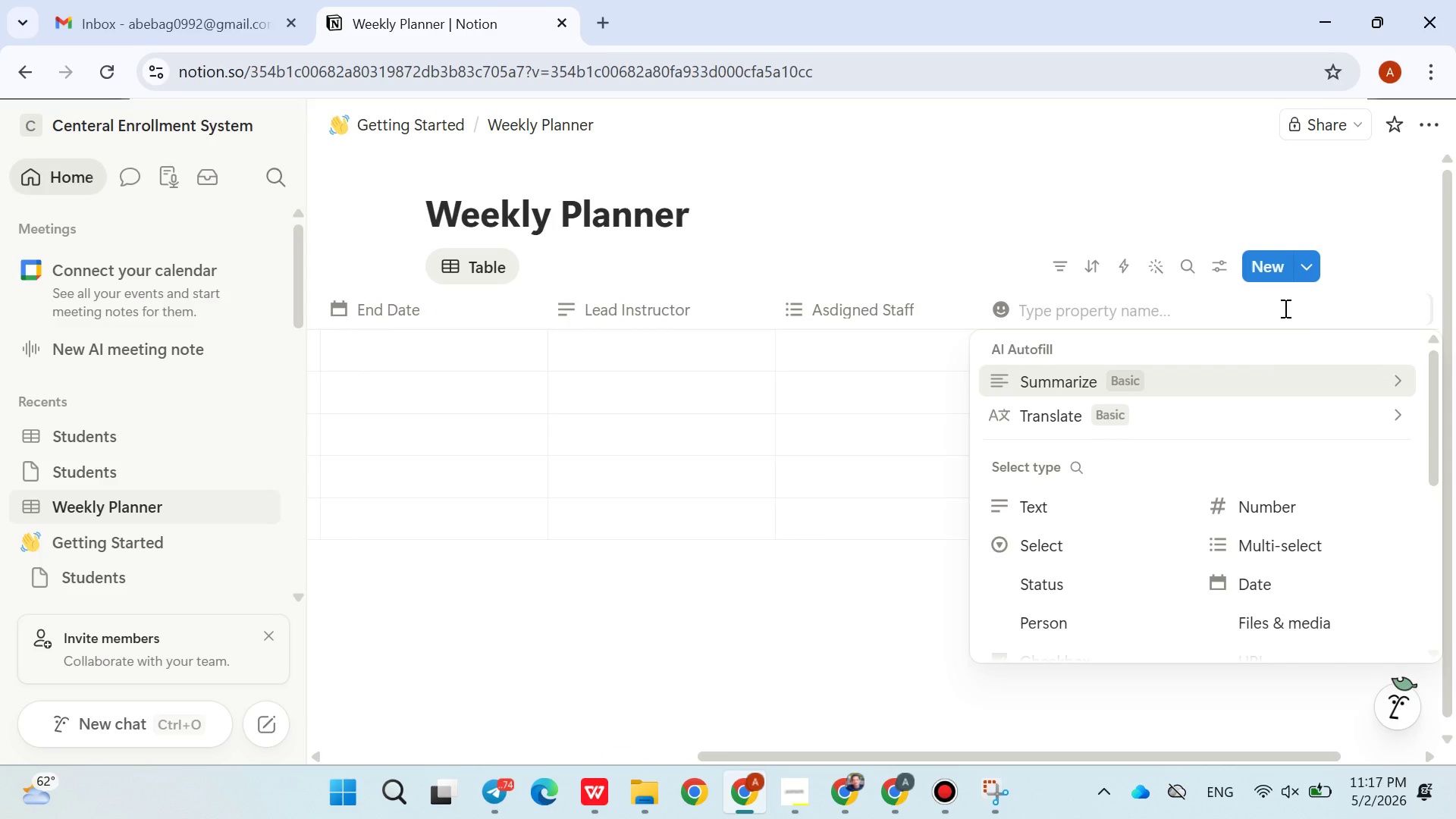 
type(Capacity Number)
 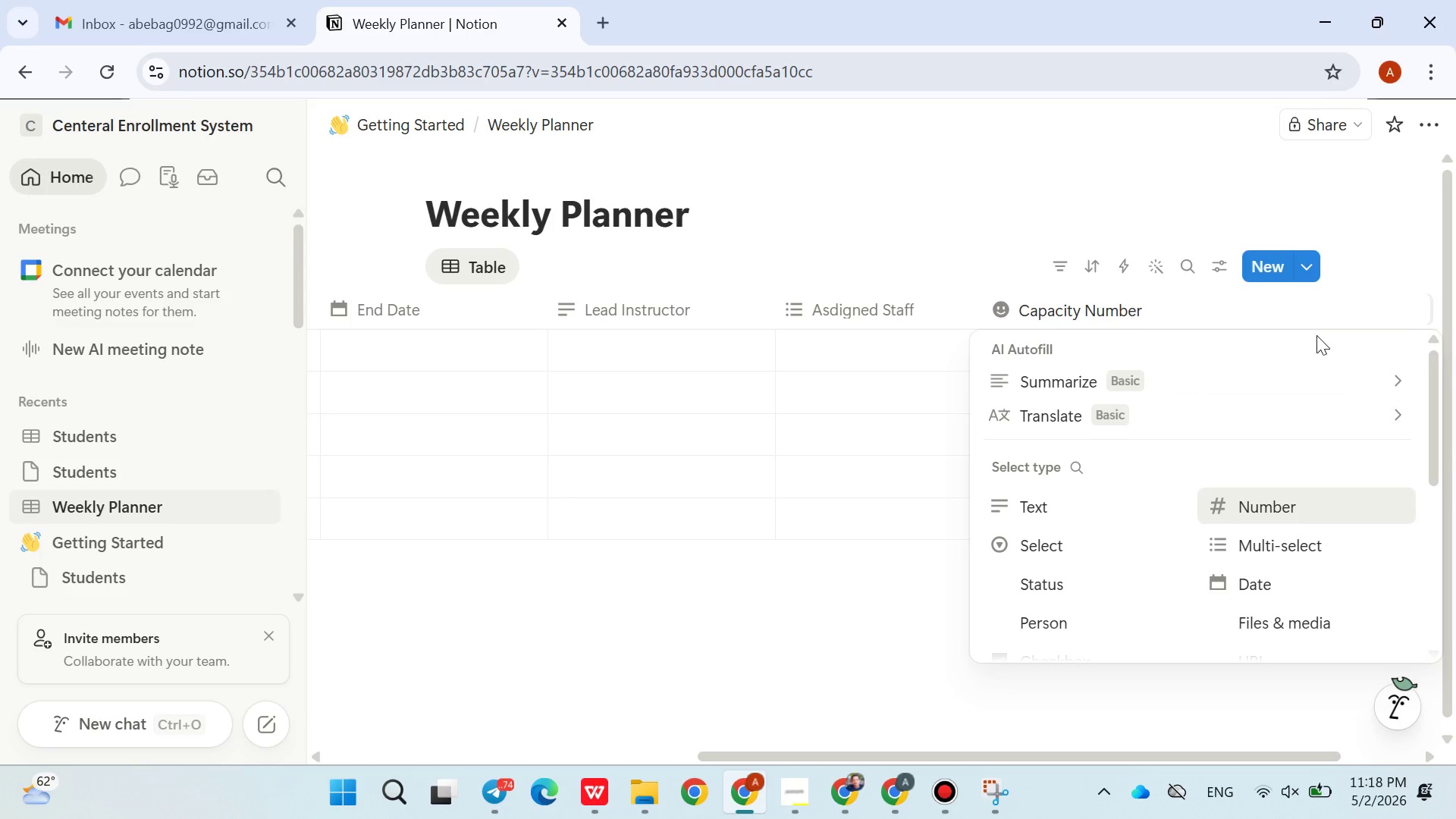 
left_click([1285, 506])
 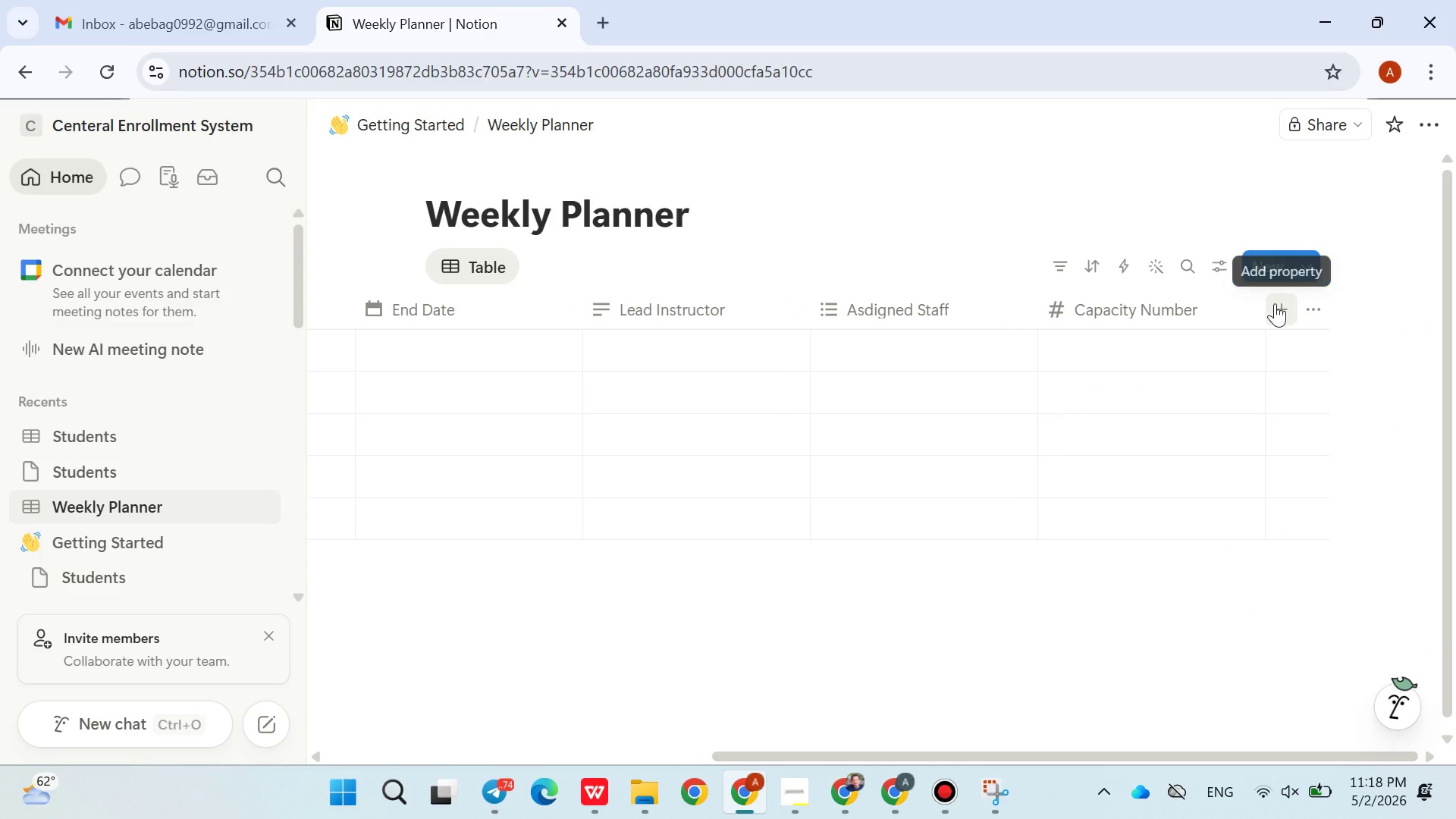 
left_click([1275, 308])
 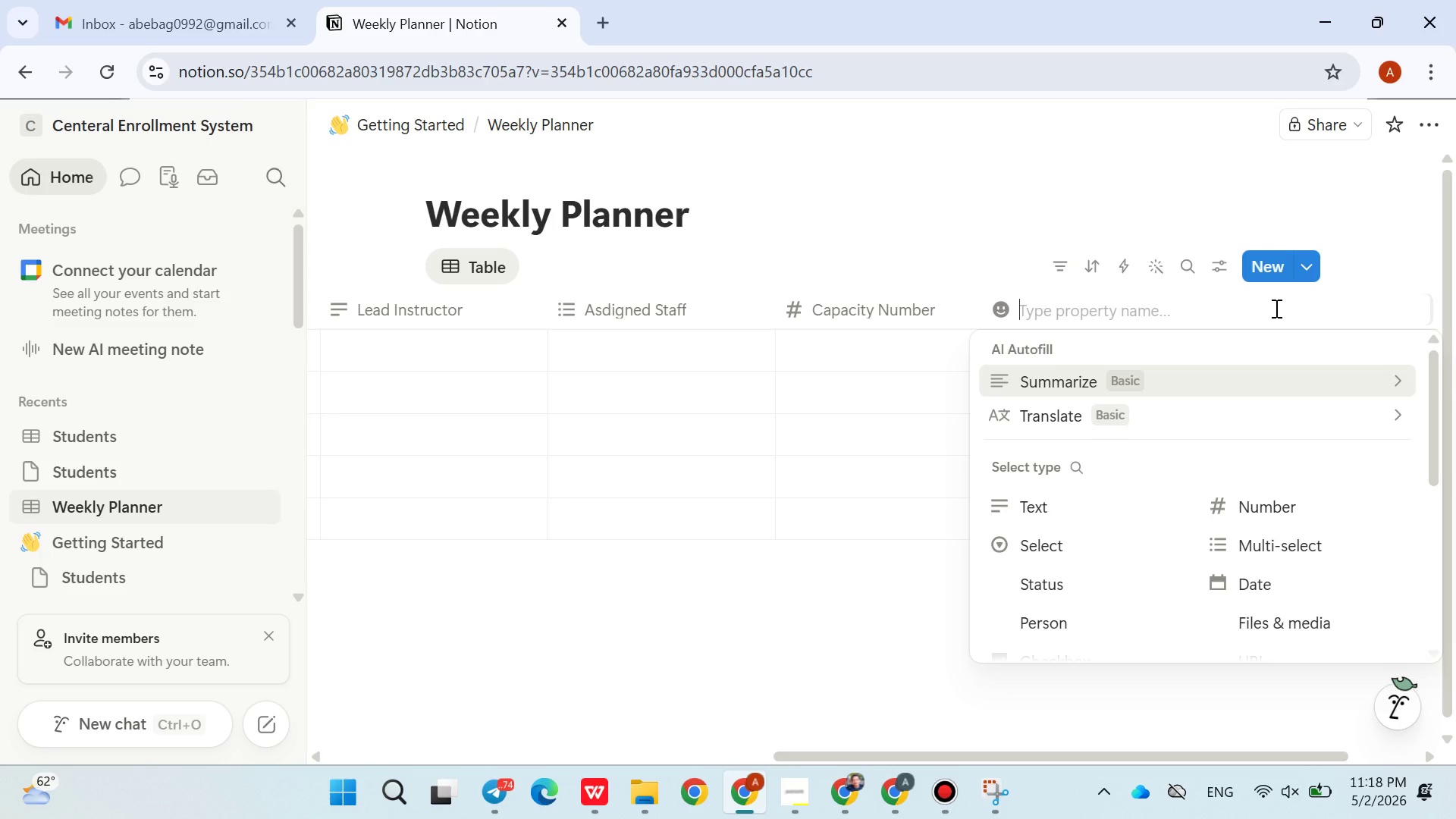 
wait(7.03)
 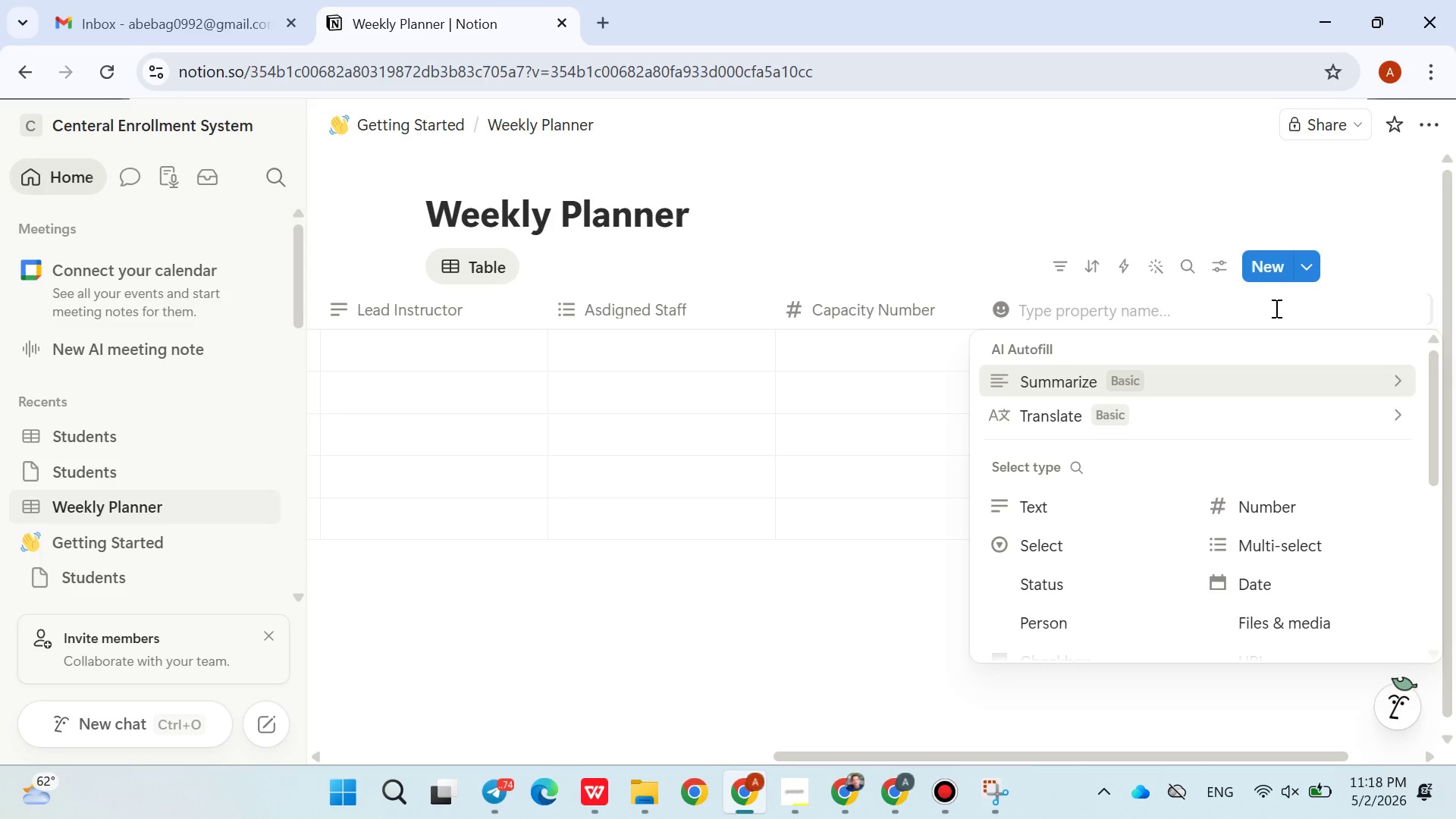 
type(Endolled Students)
 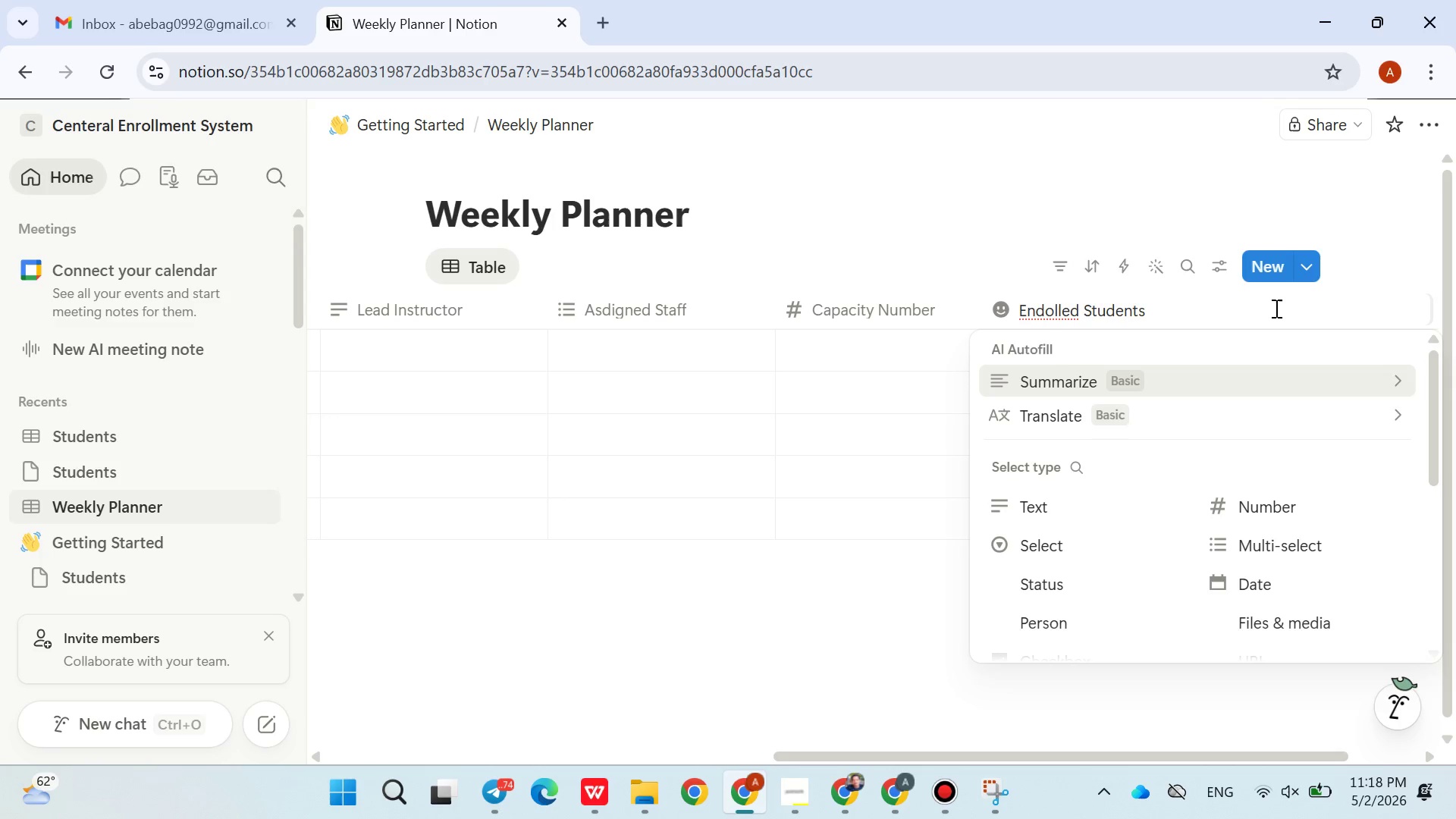 
wait(20.64)
 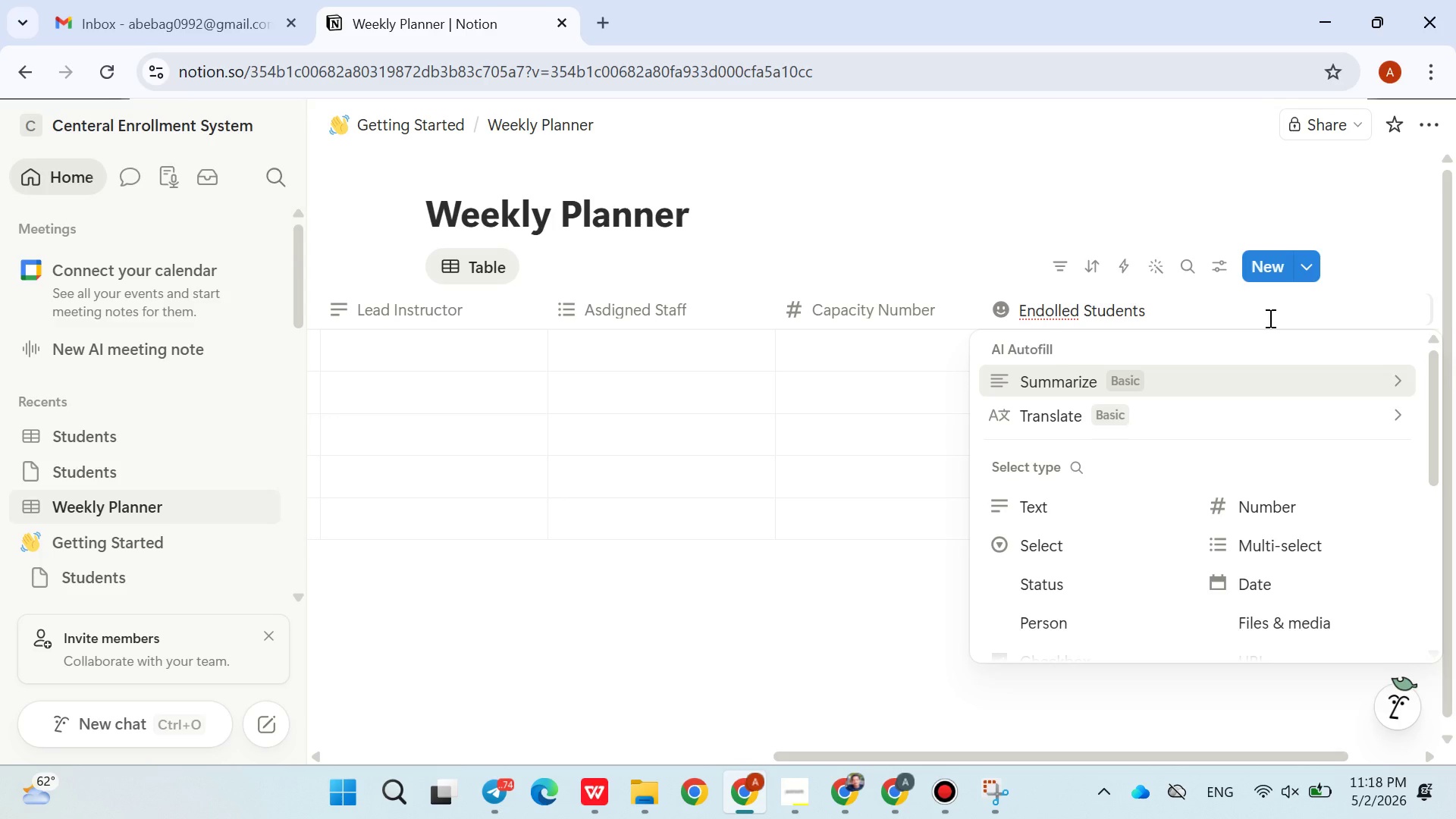 
mouse_move([1087, 530])
 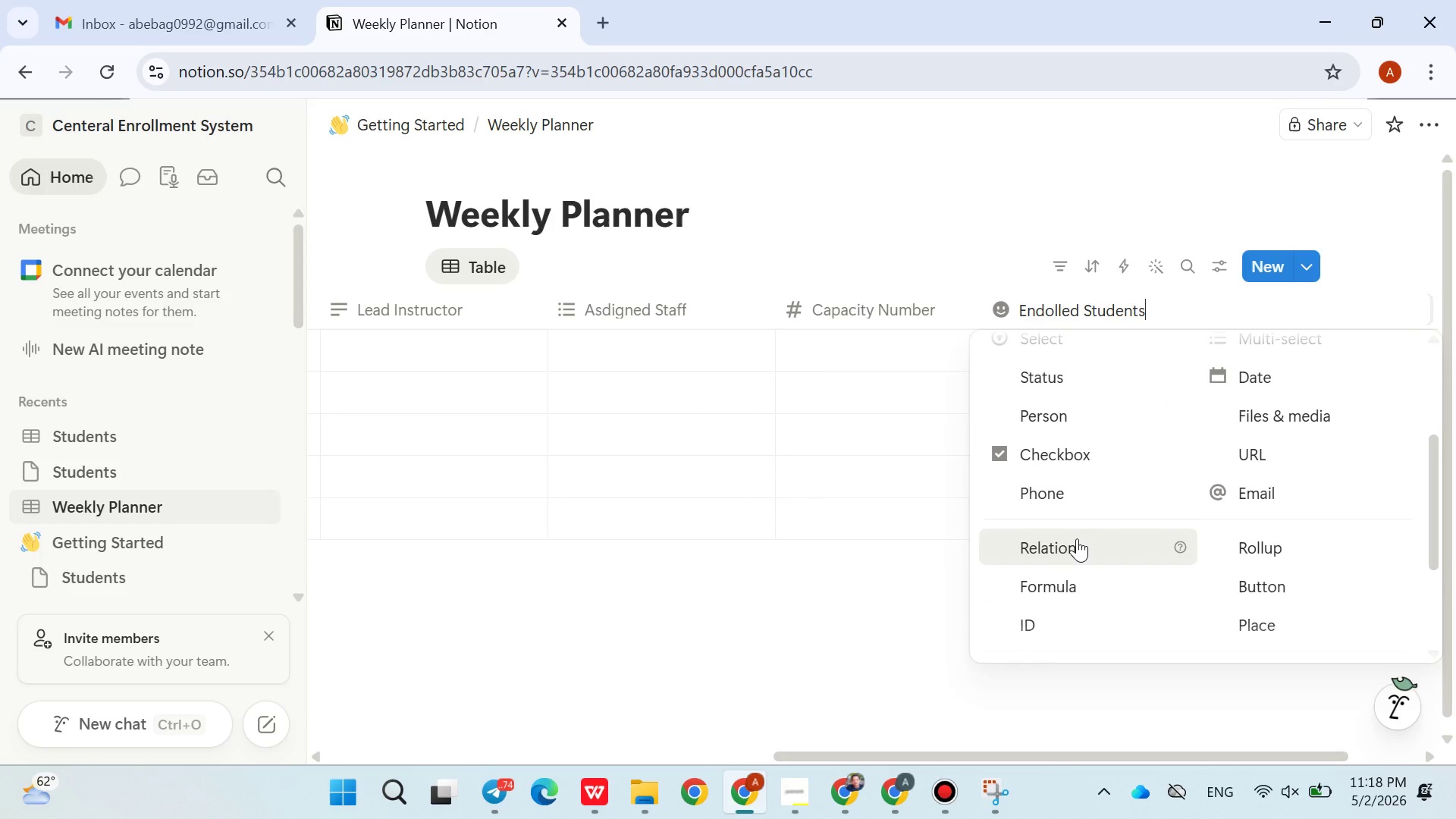 
left_click([1079, 538])
 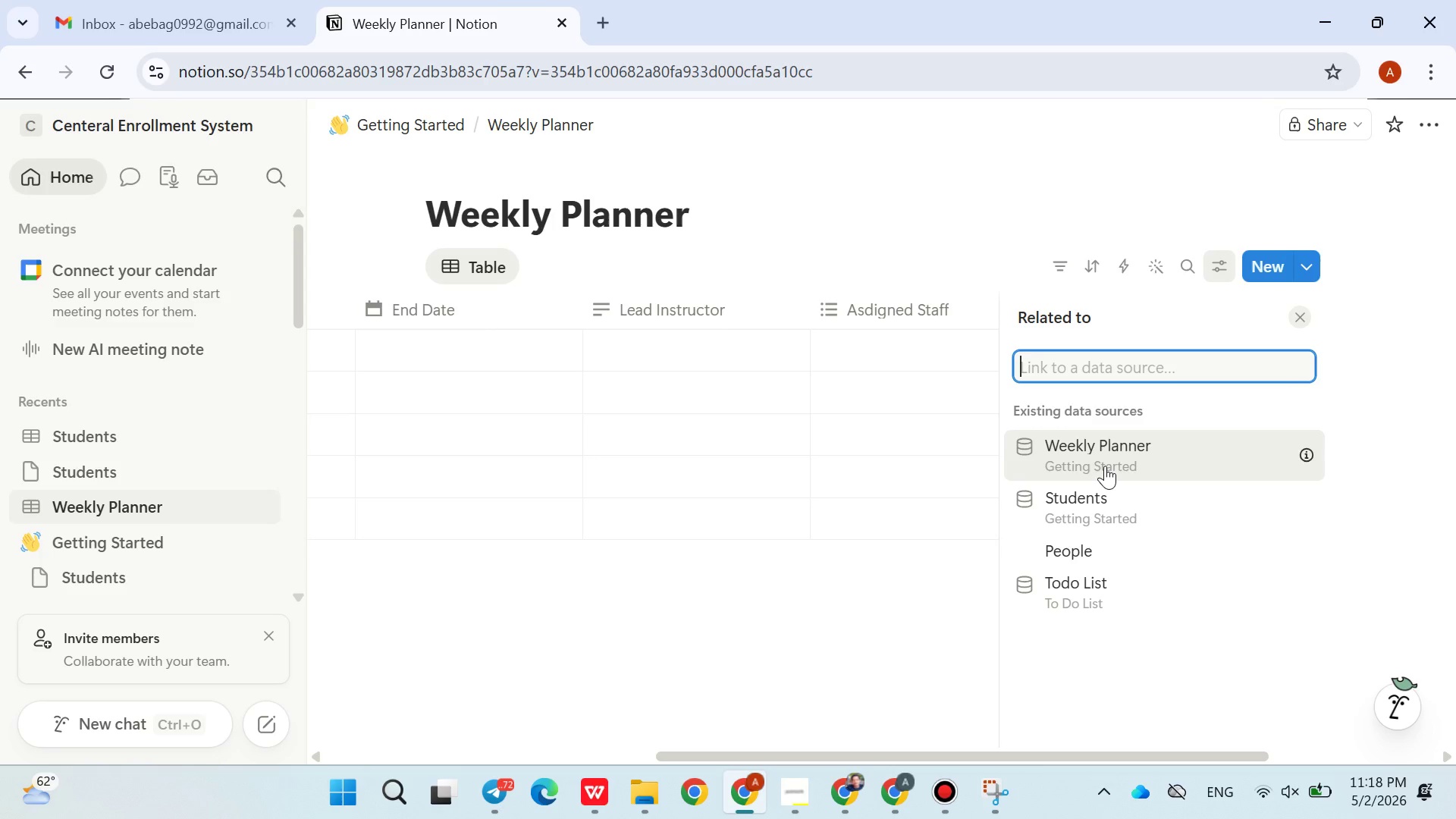 
wait(12.66)
 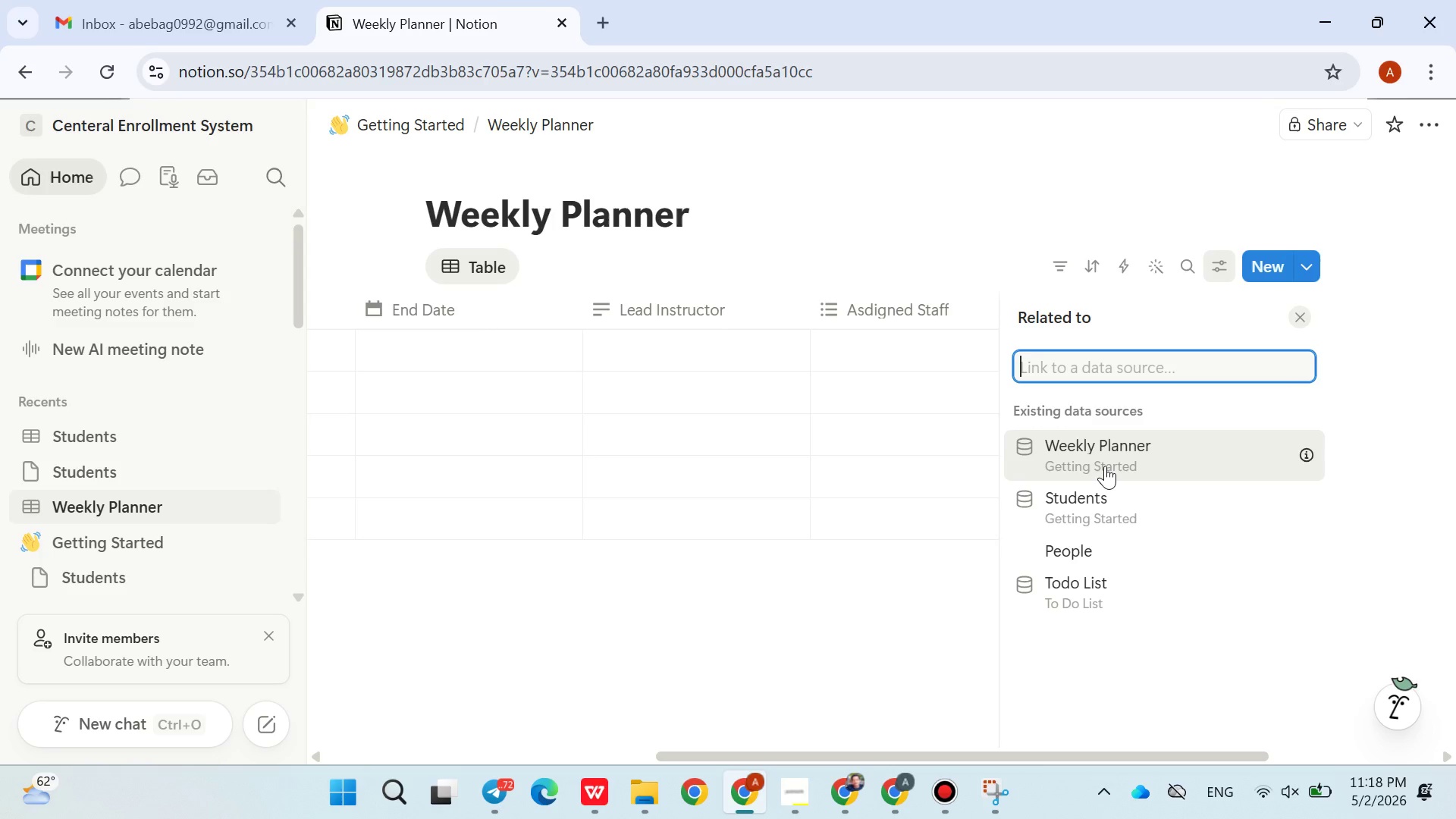 
left_click([1114, 503])
 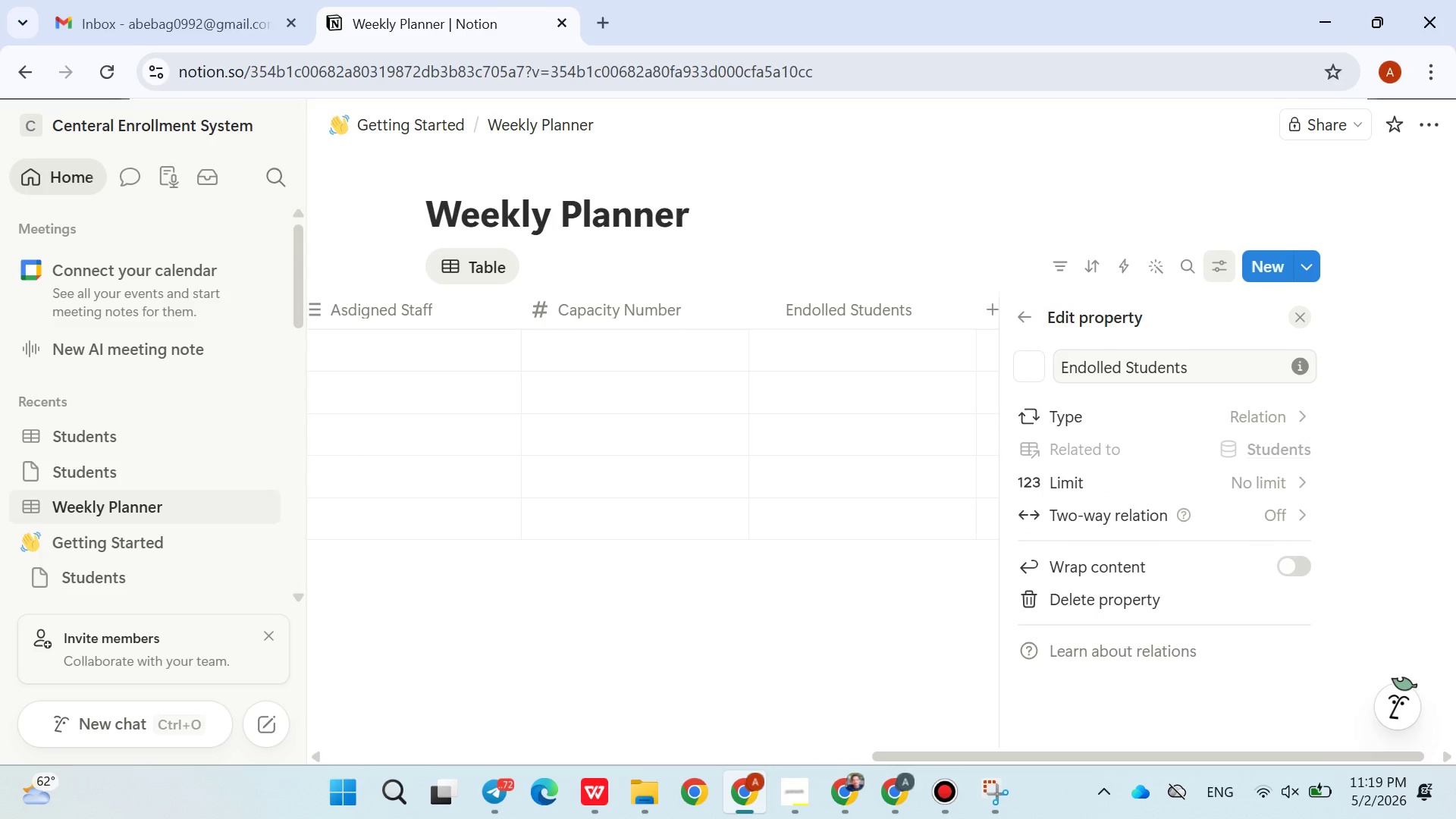 
wait(12.47)
 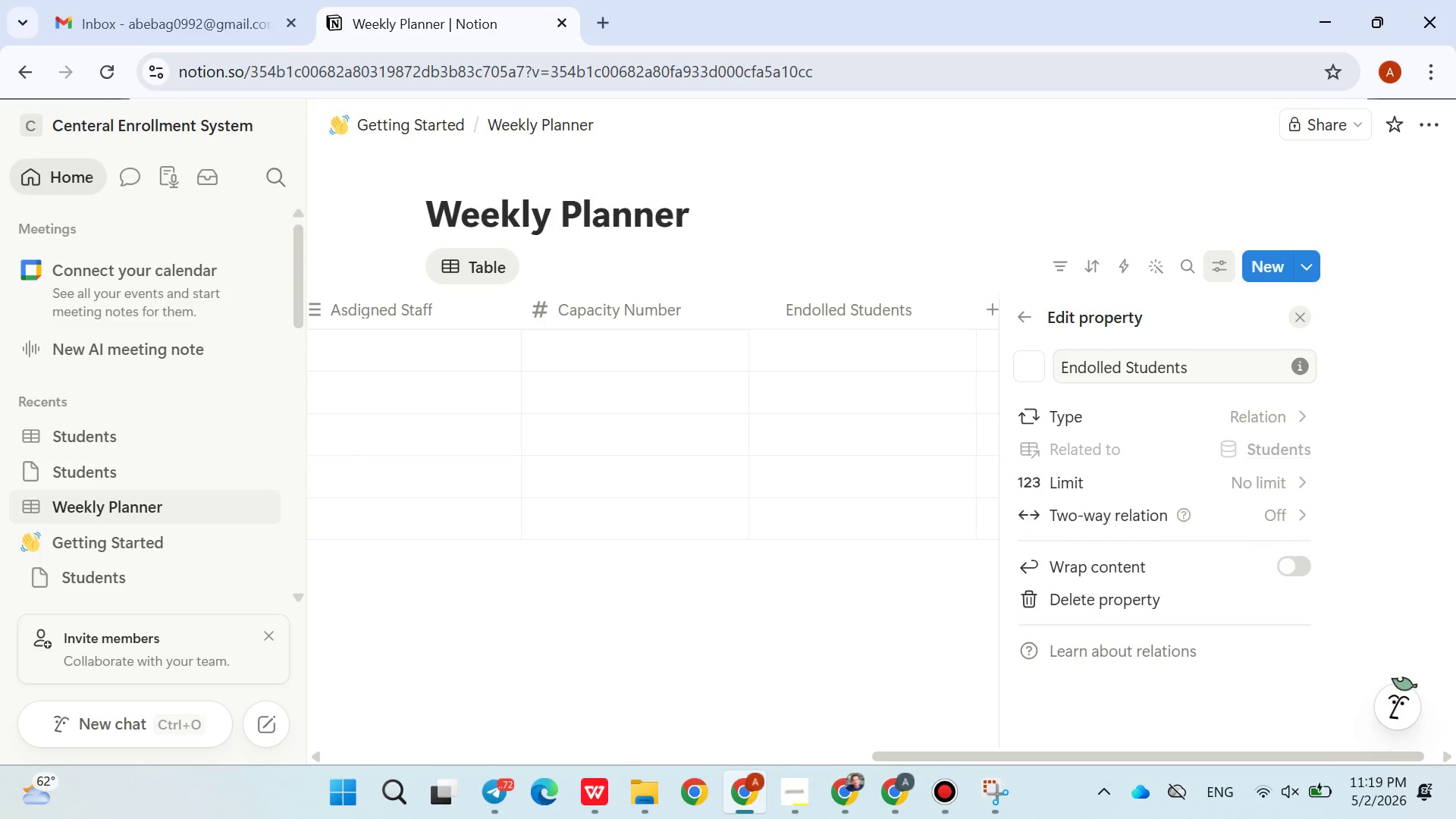 
left_click([930, 455])
 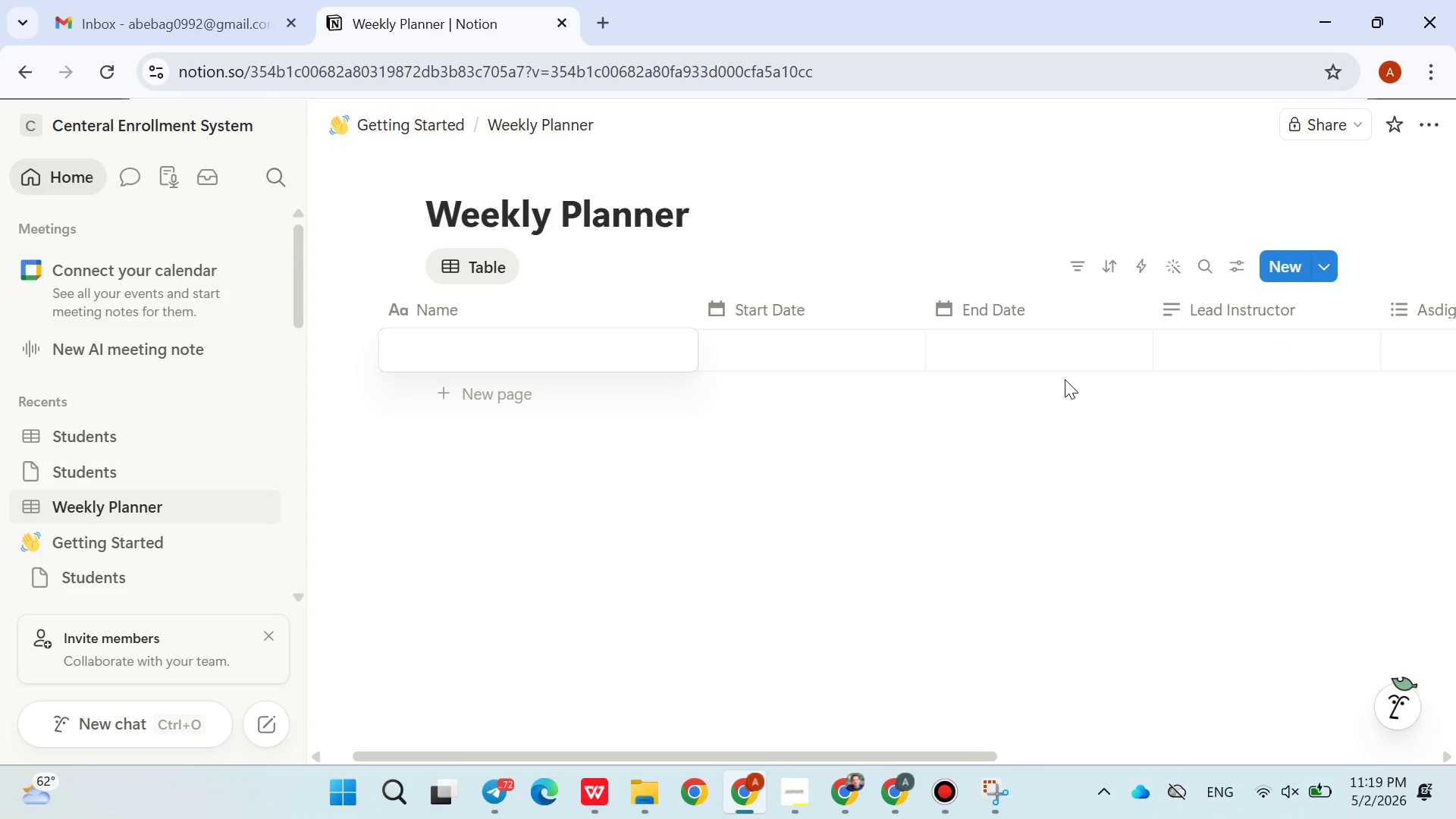 
left_click([992, 526])
 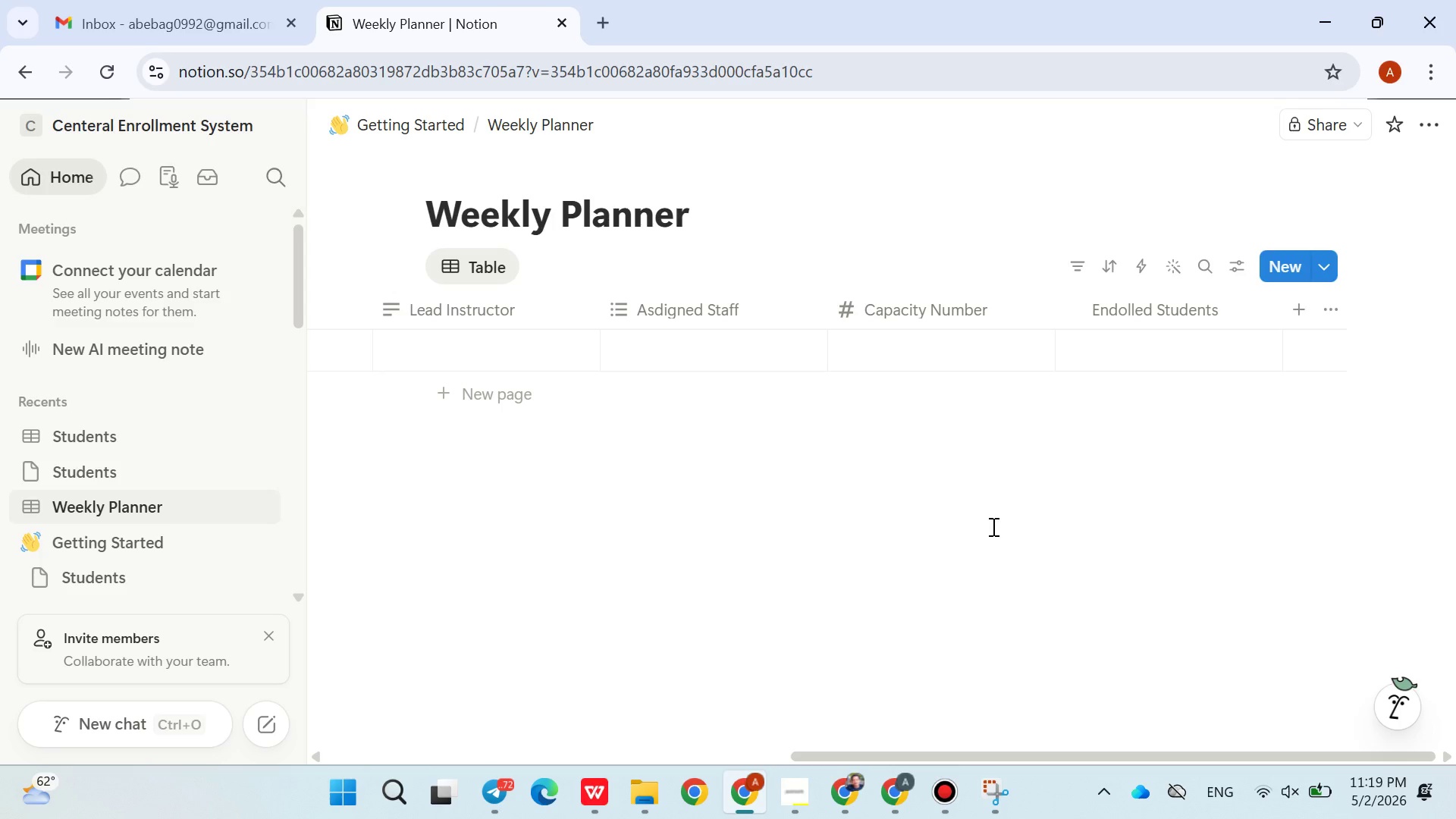 
wait(8.19)
 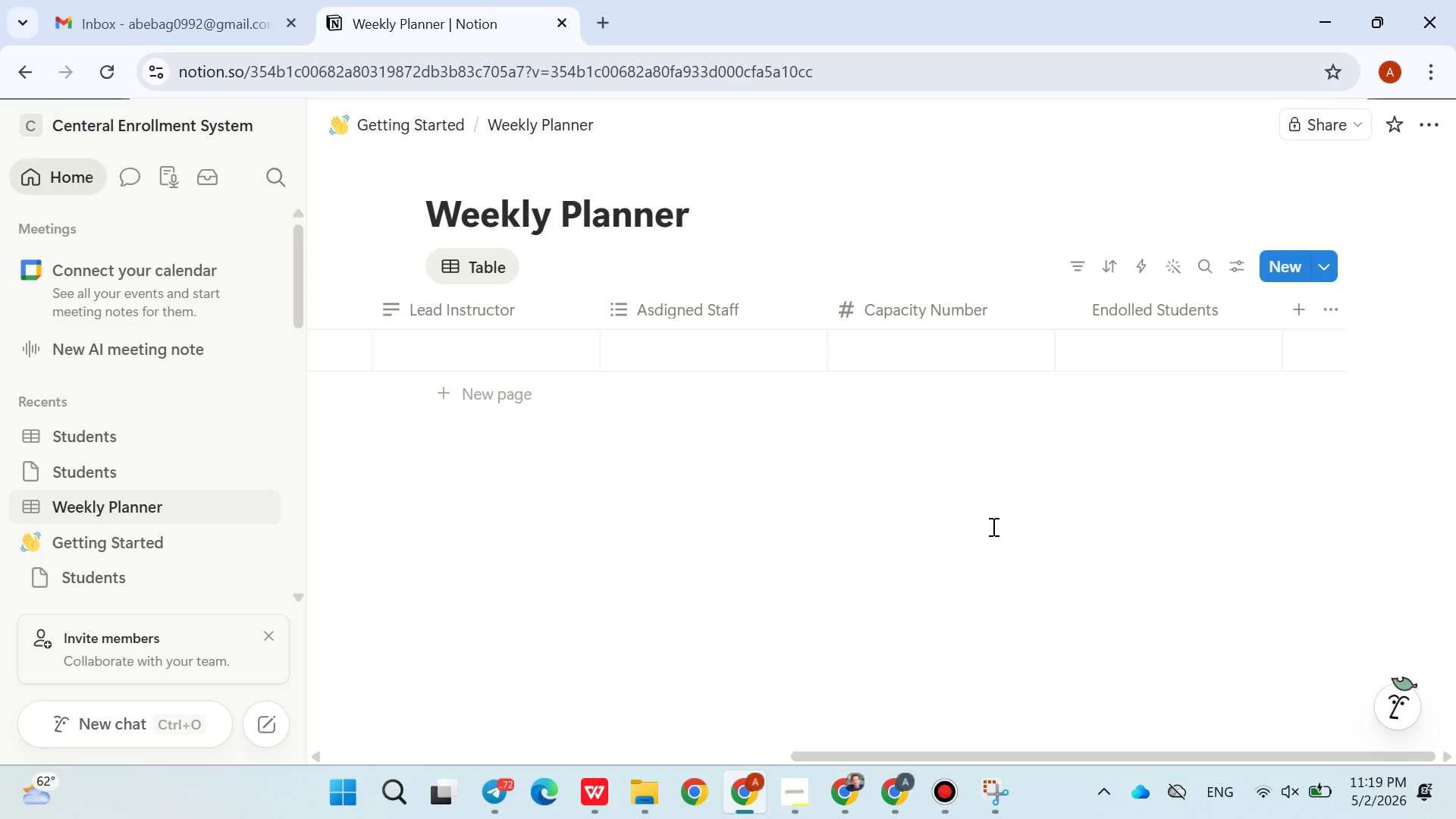 
left_click([1291, 316])
 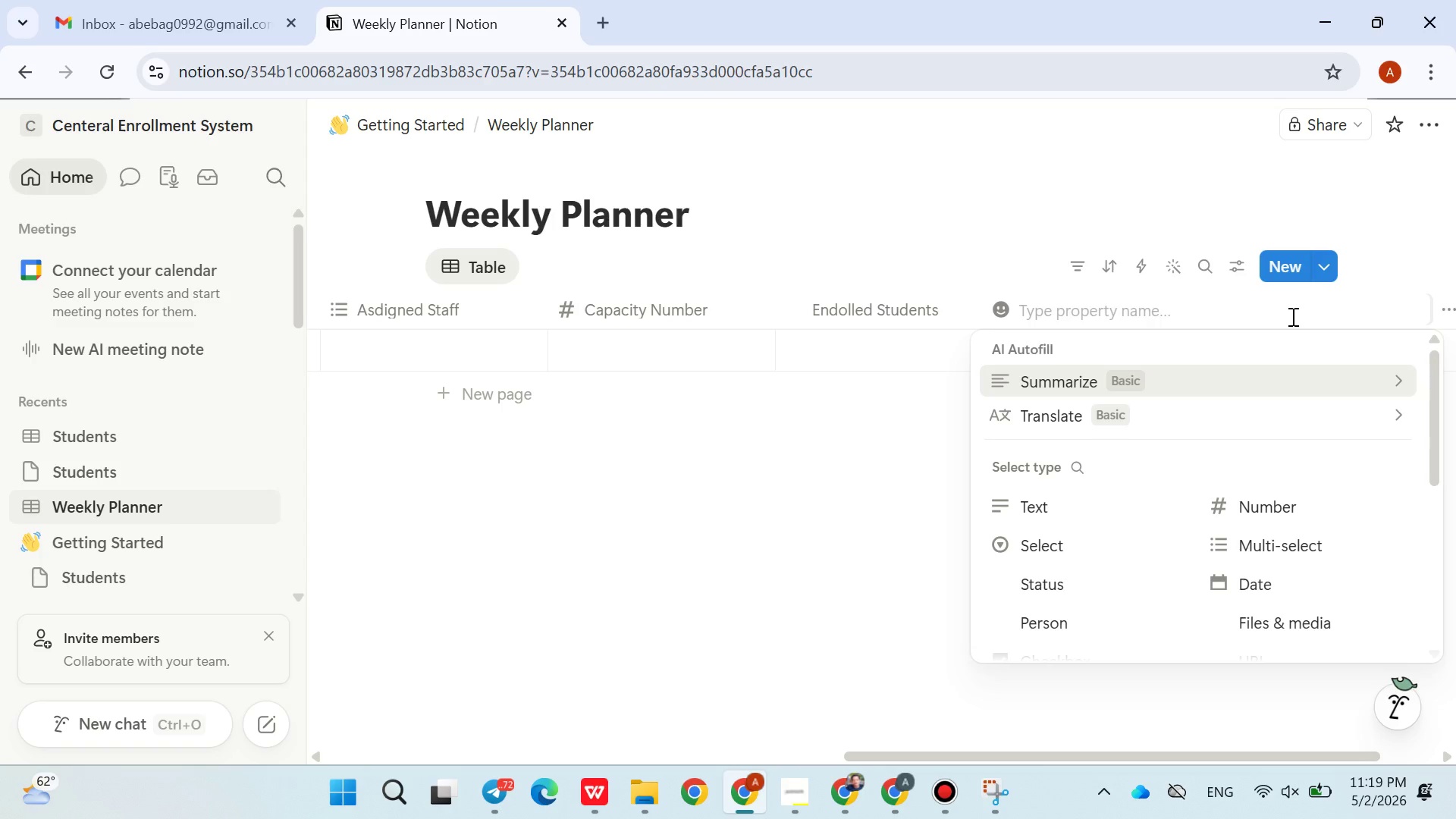 
type(Total Enrolled)
 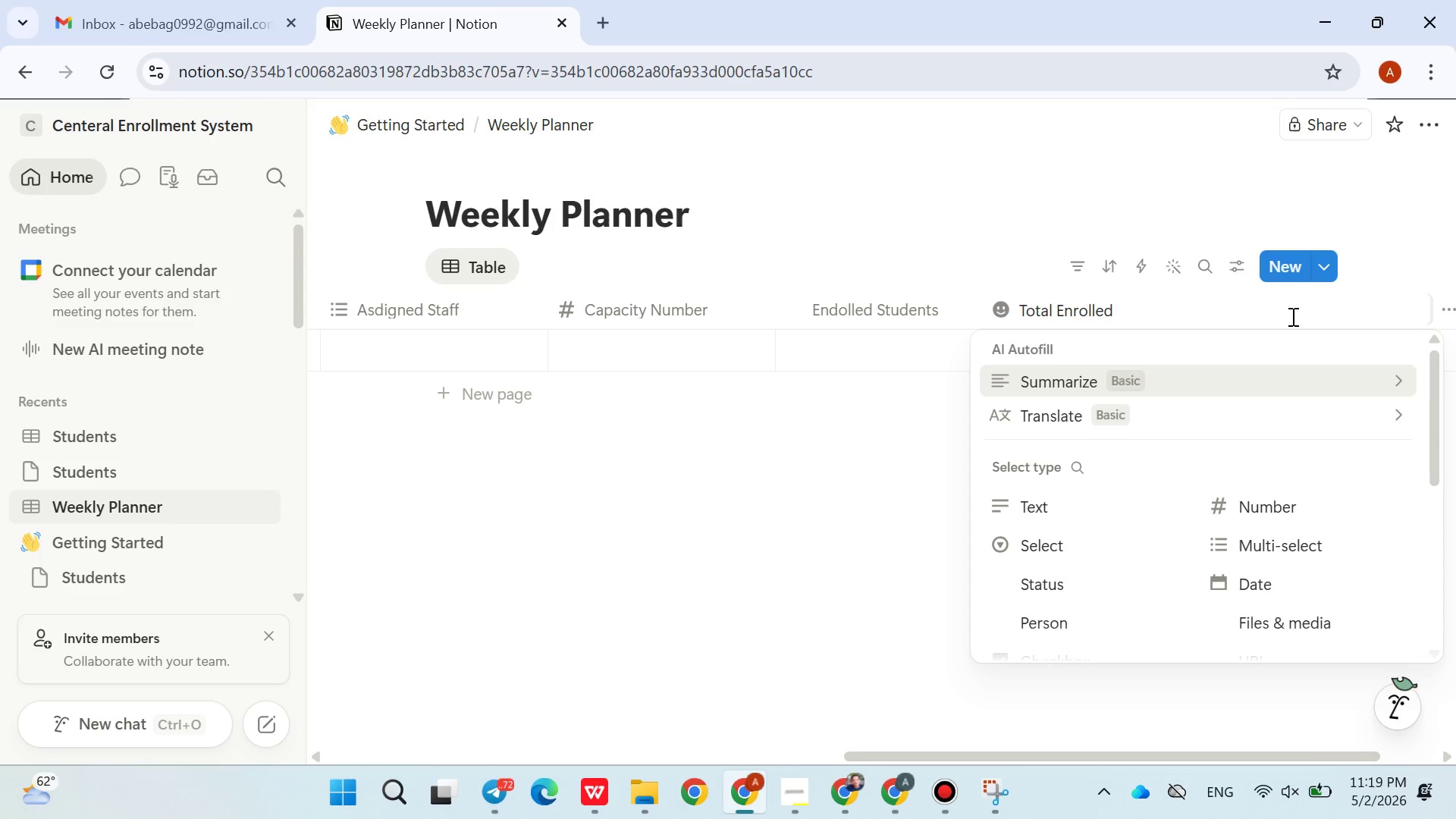 
wait(22.64)
 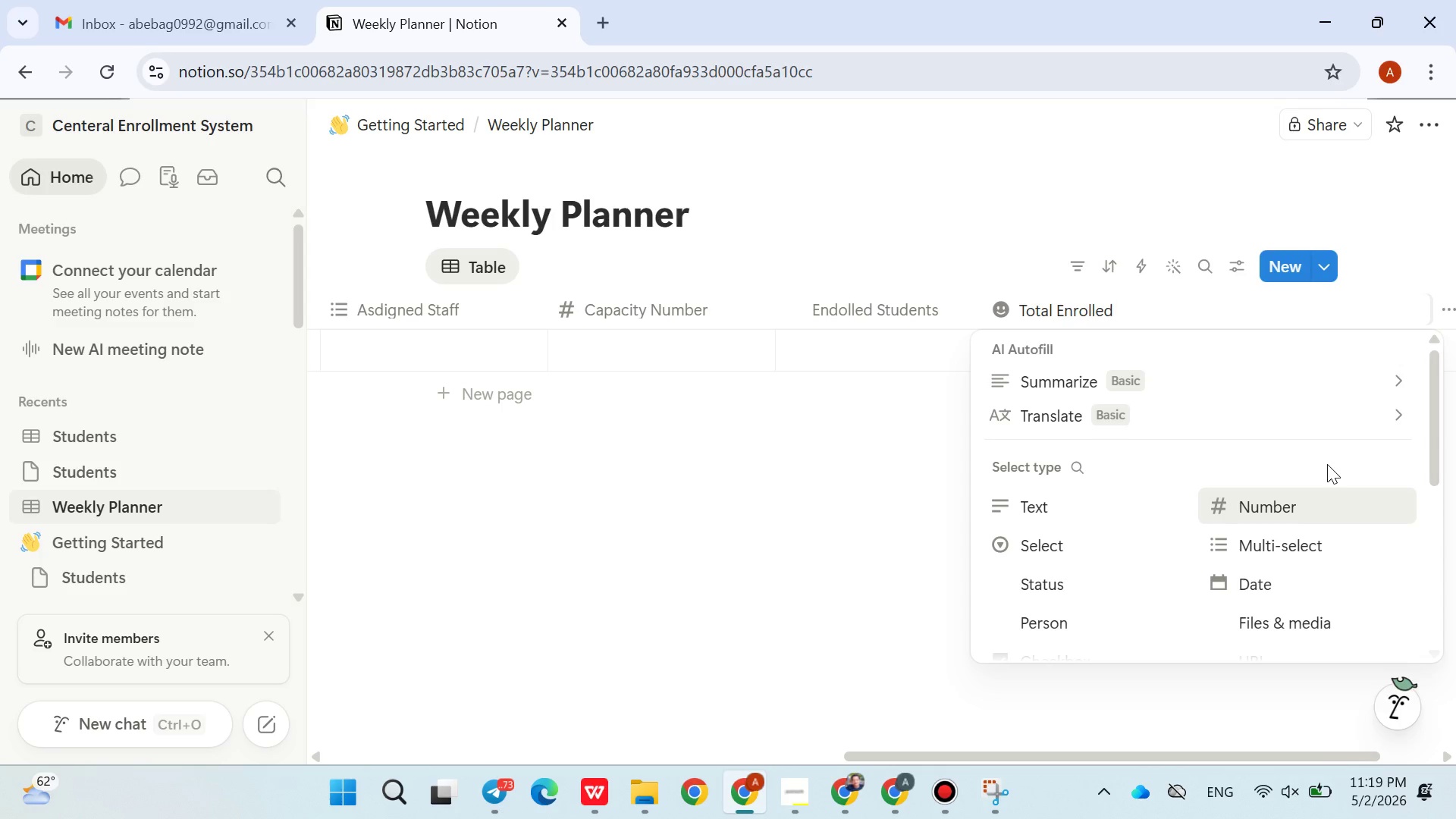 
left_click([1268, 447])
 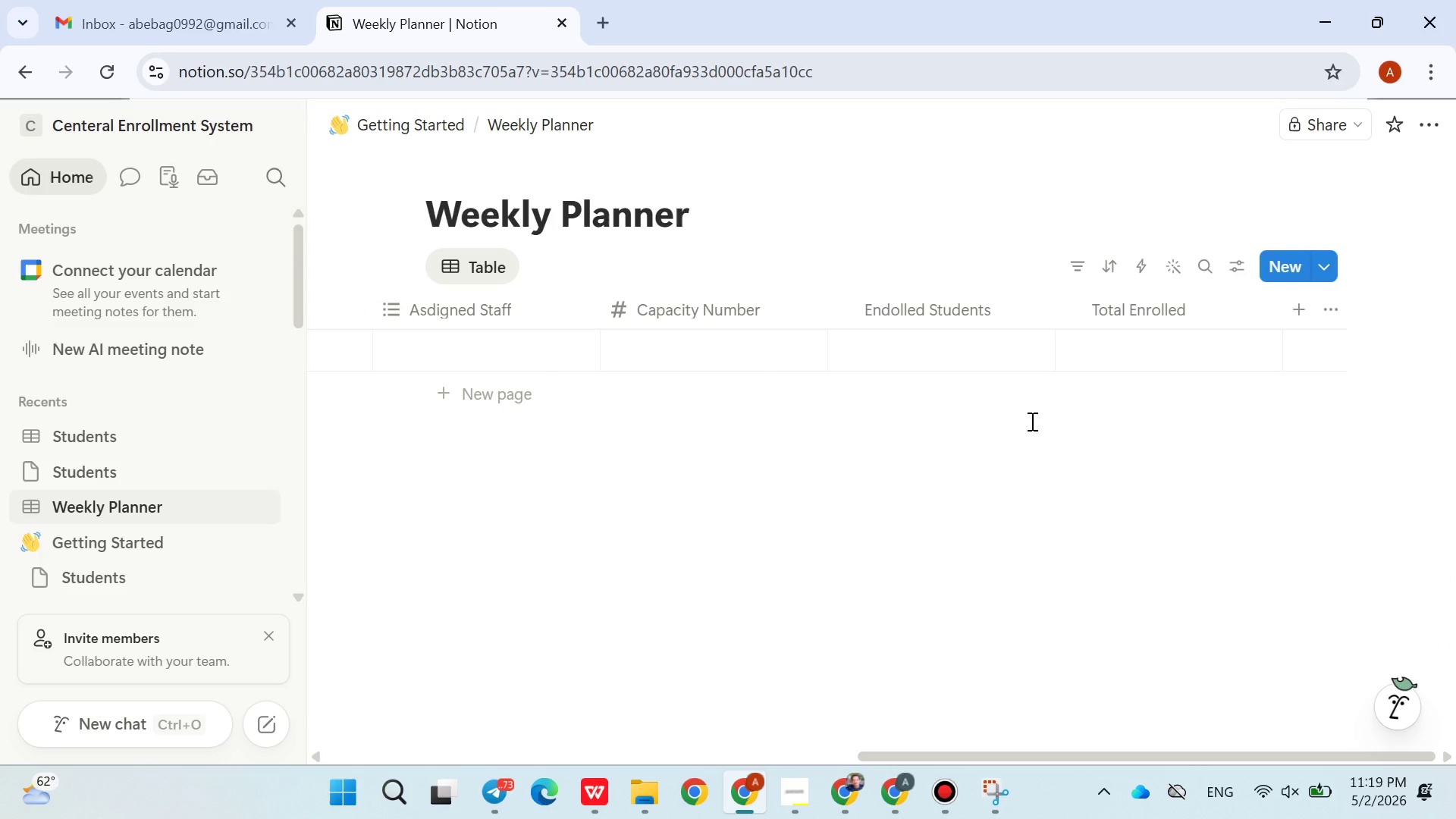 
wait(6.56)
 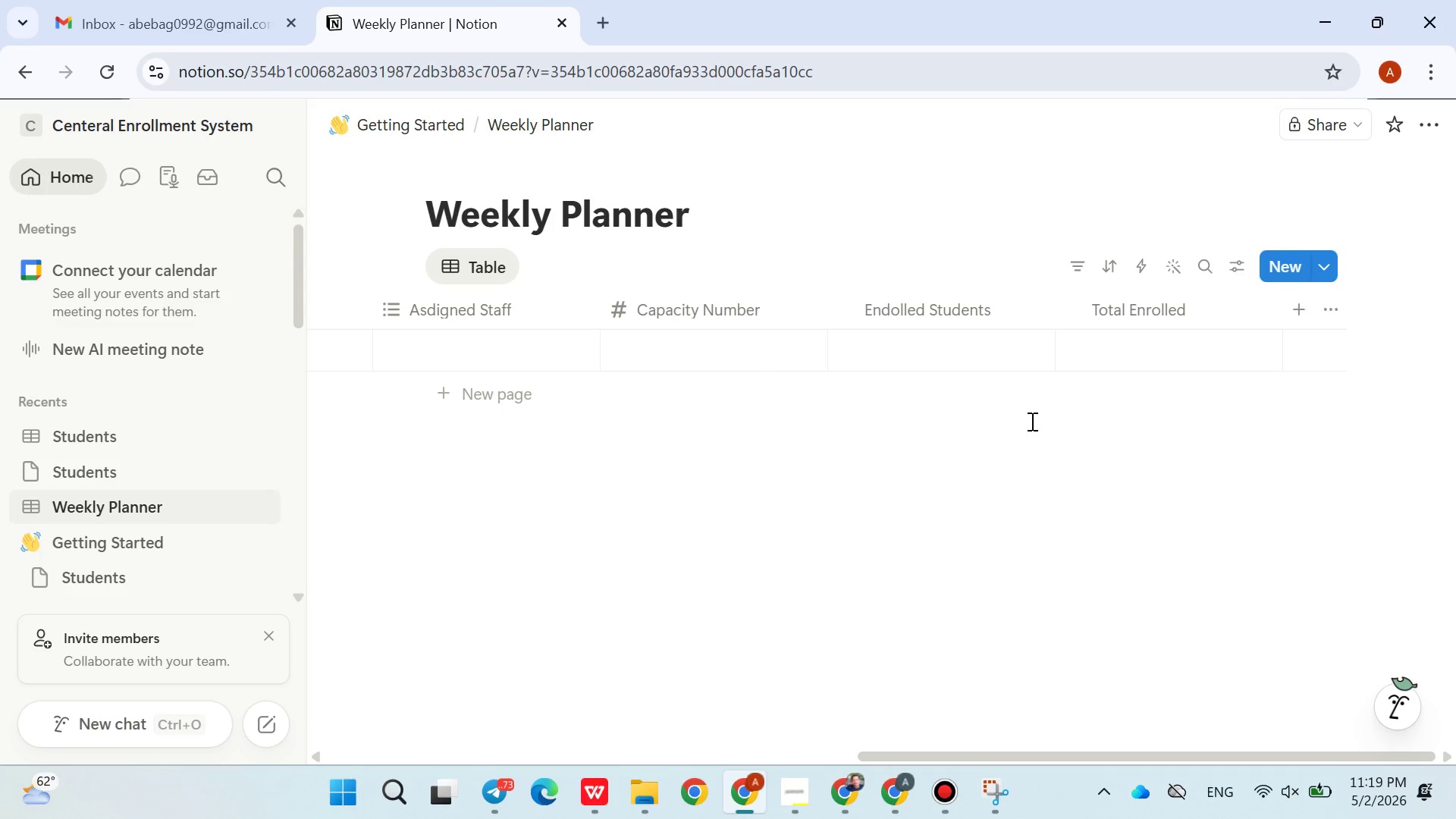 
left_click([1119, 312])
 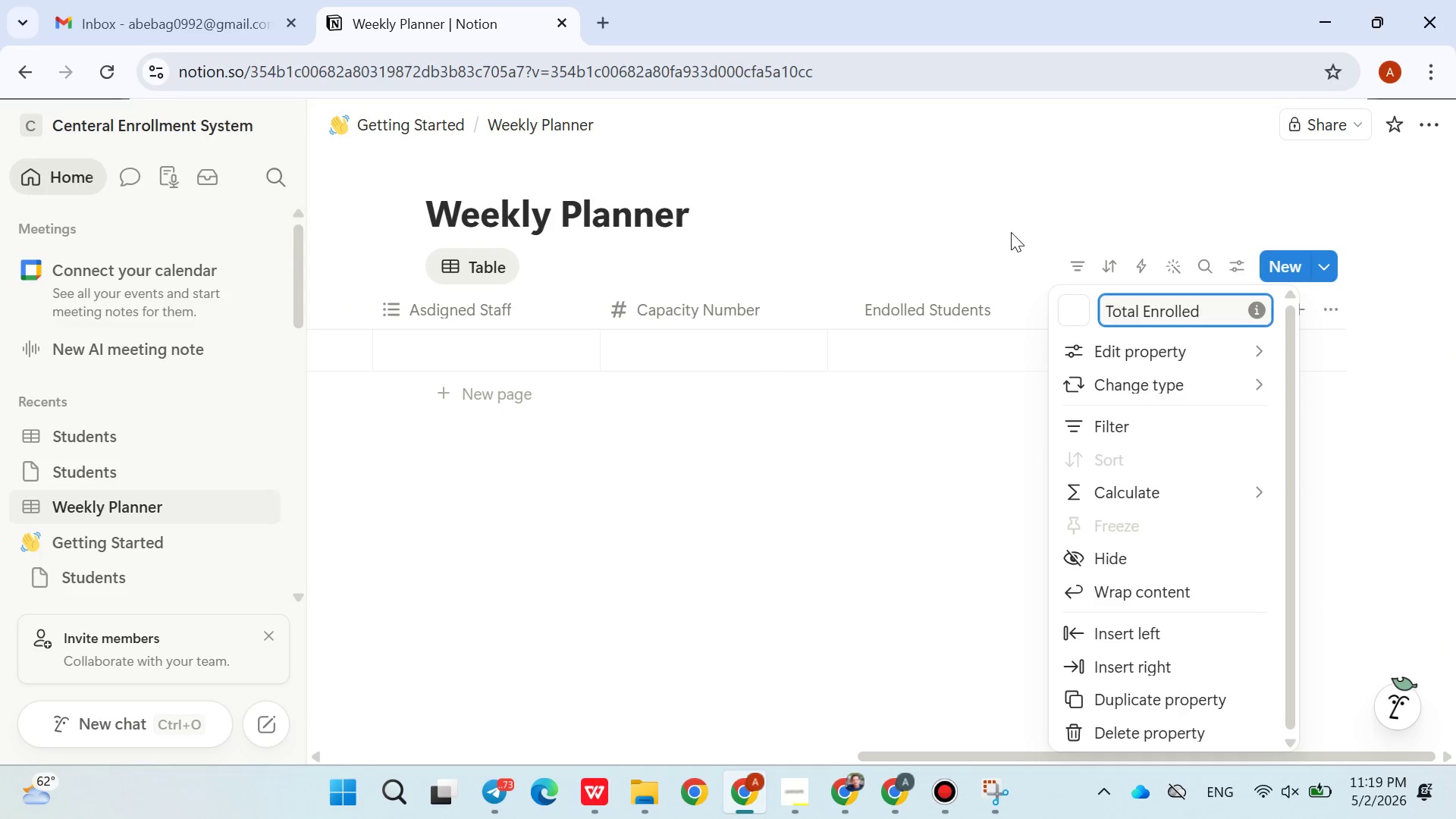 
left_click_drag(start_coordinate=[1011, 232], to_coordinate=[918, 334])
 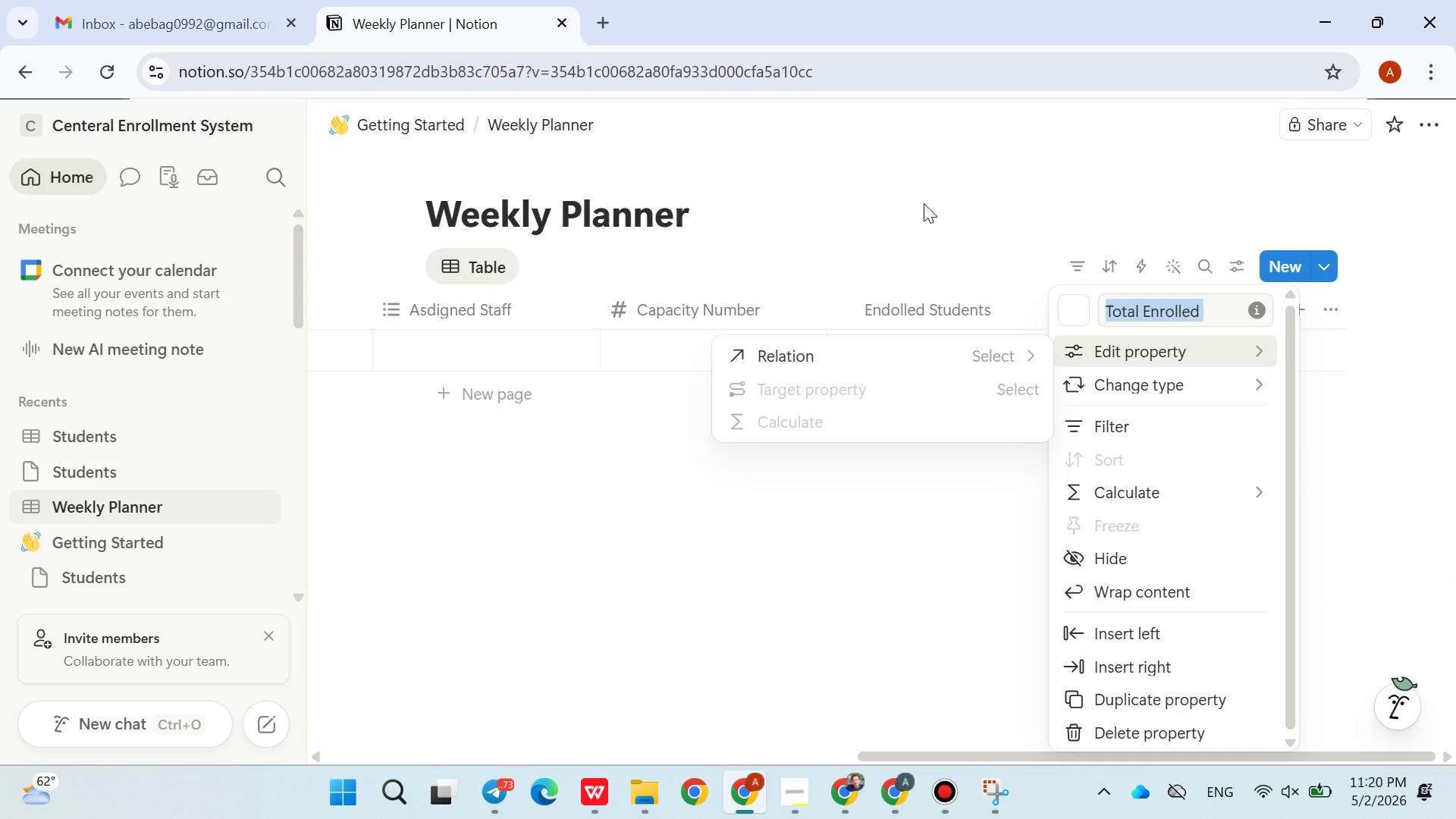 
left_click([924, 203])
 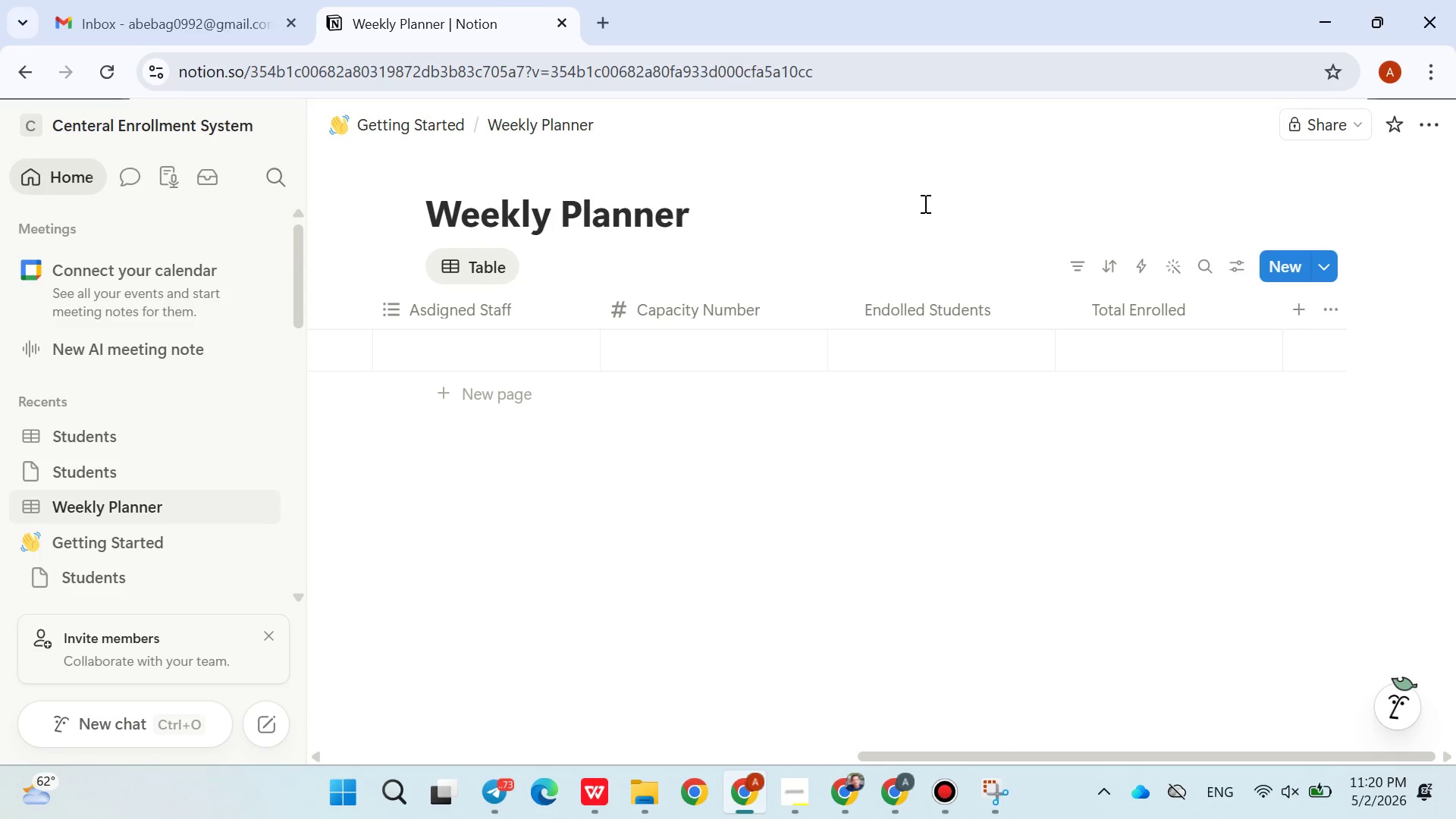 
left_click([924, 203])
 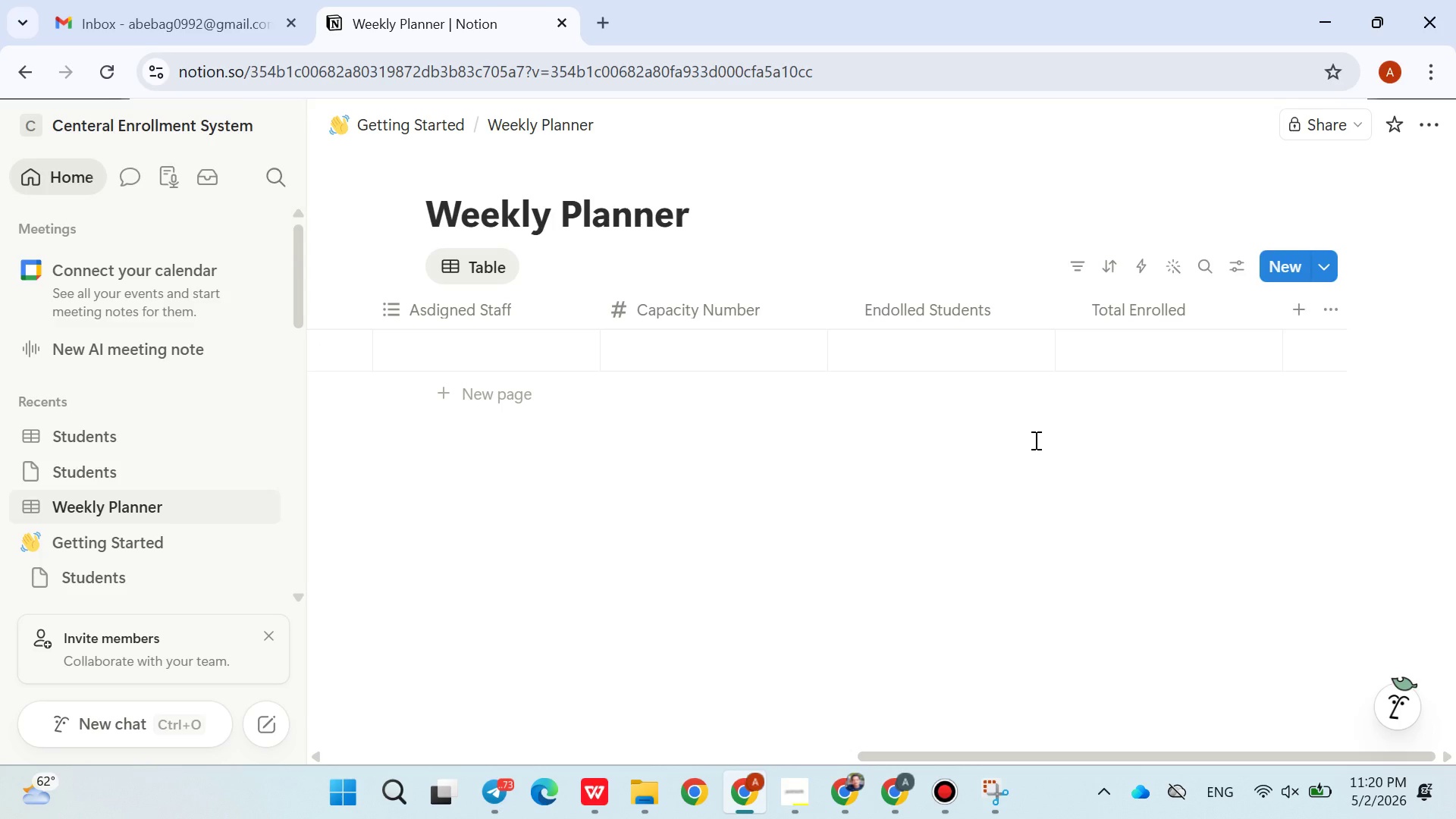 
wait(6.83)
 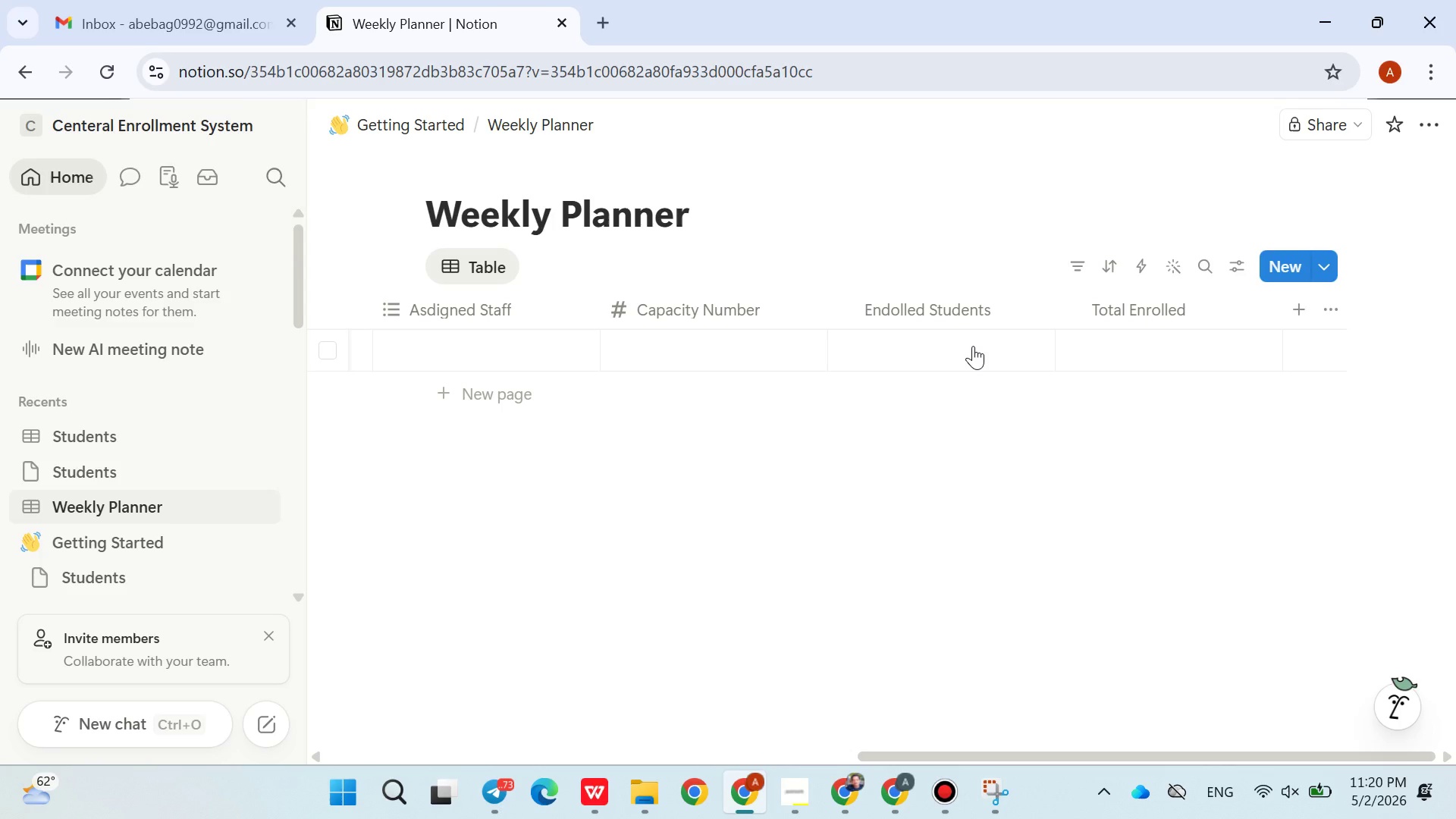 
left_click([1144, 351])
 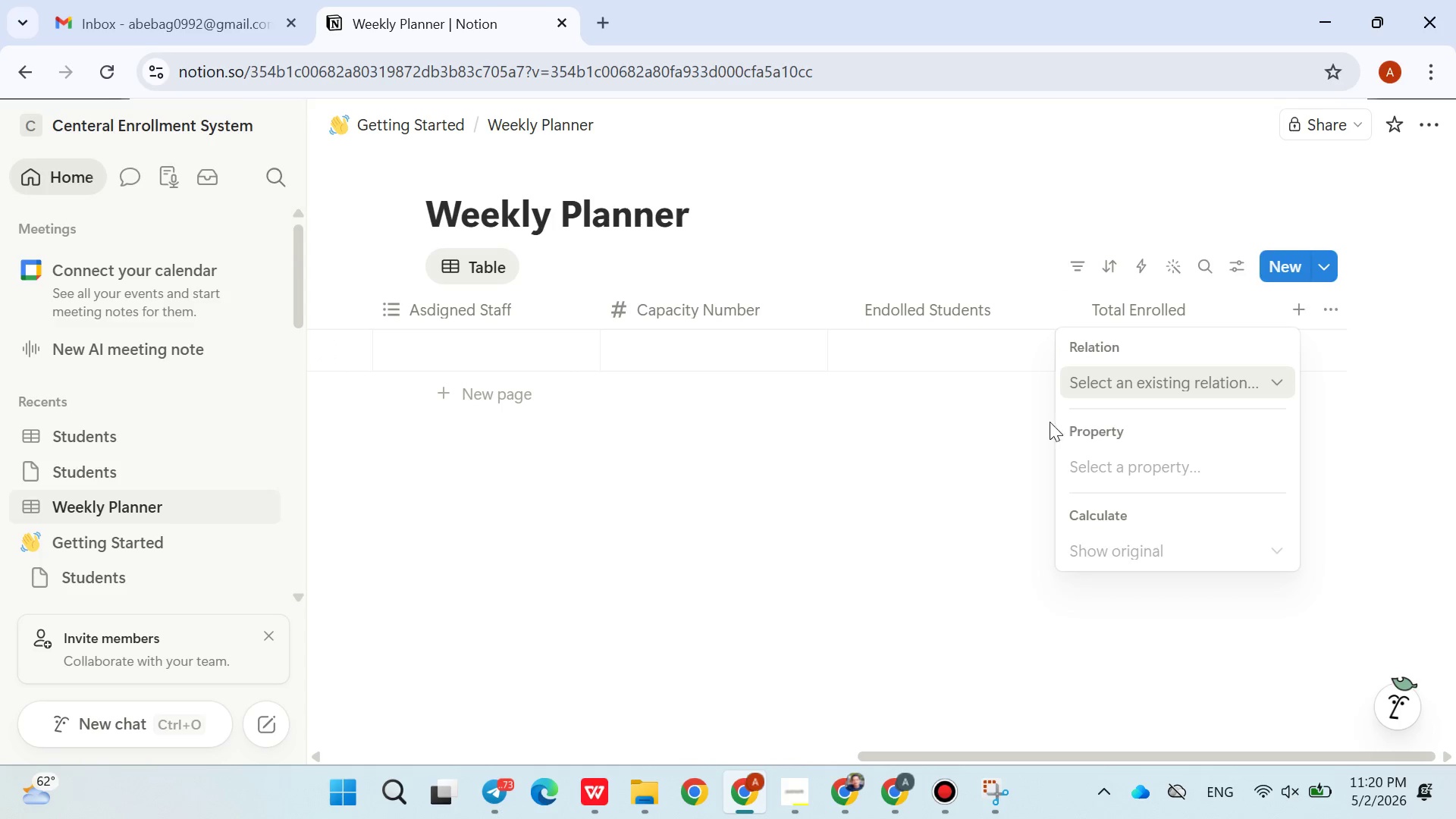 
left_click([1107, 385])
 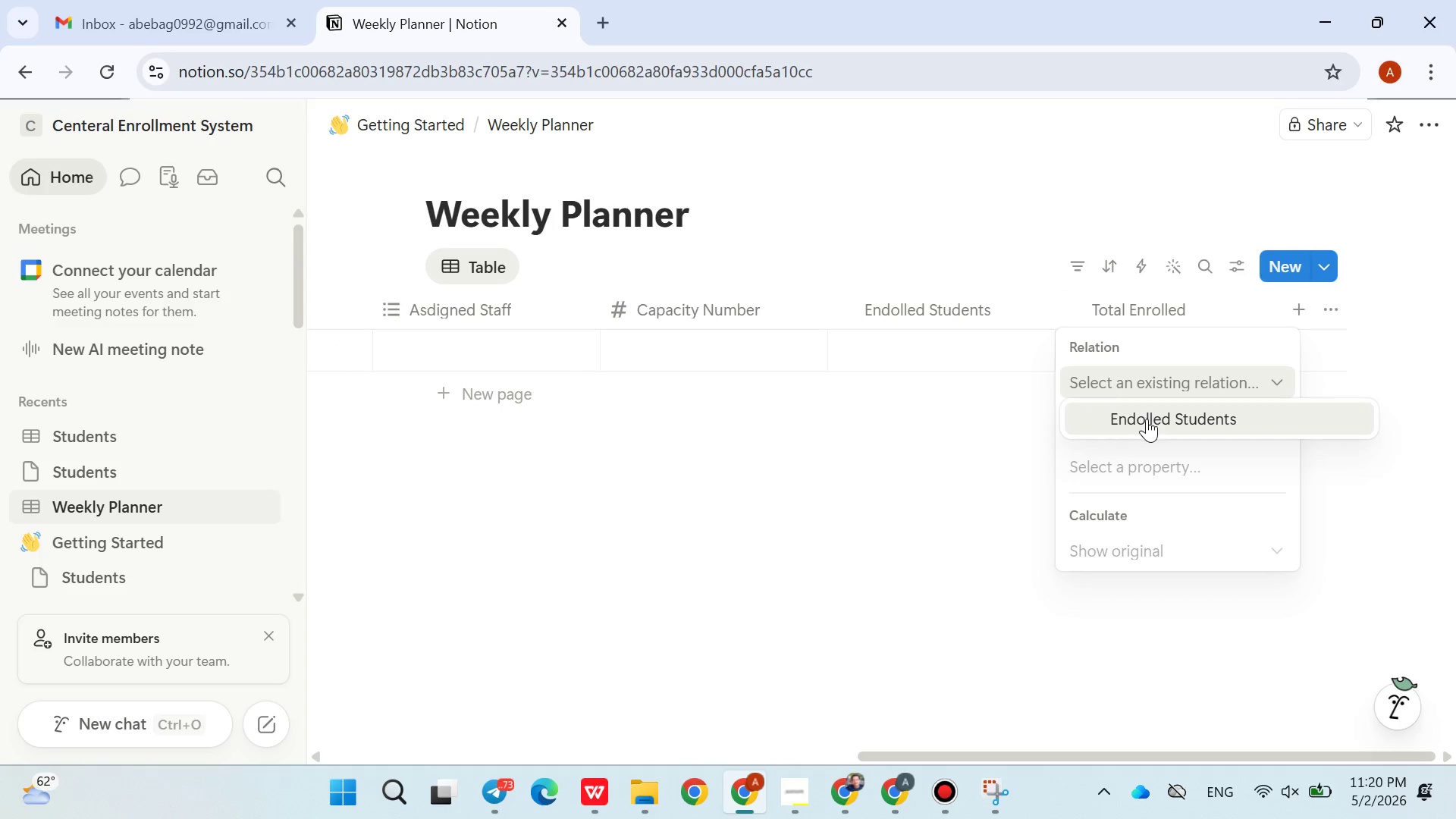 
left_click([1147, 419])
 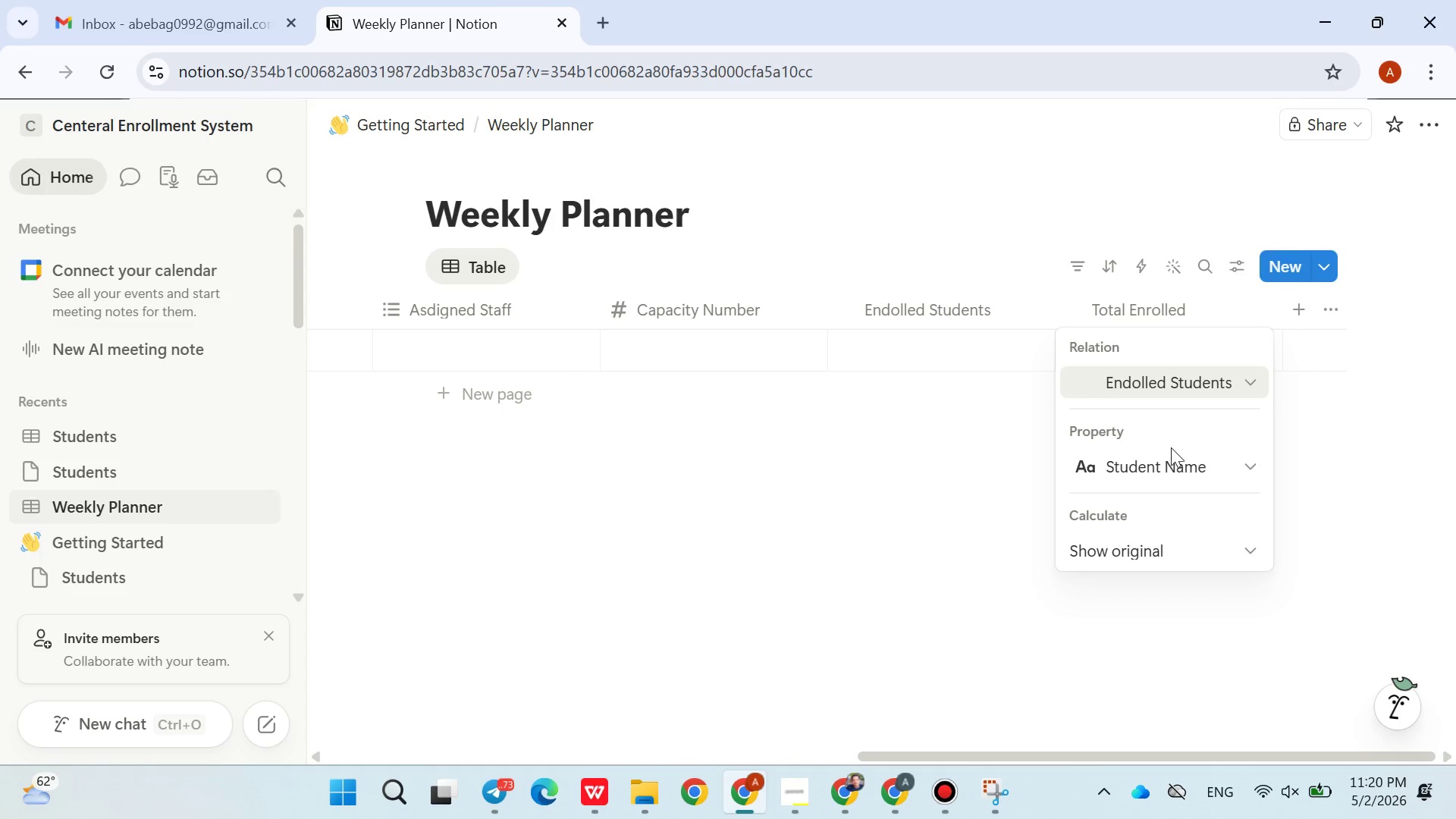 
left_click([1171, 453])
 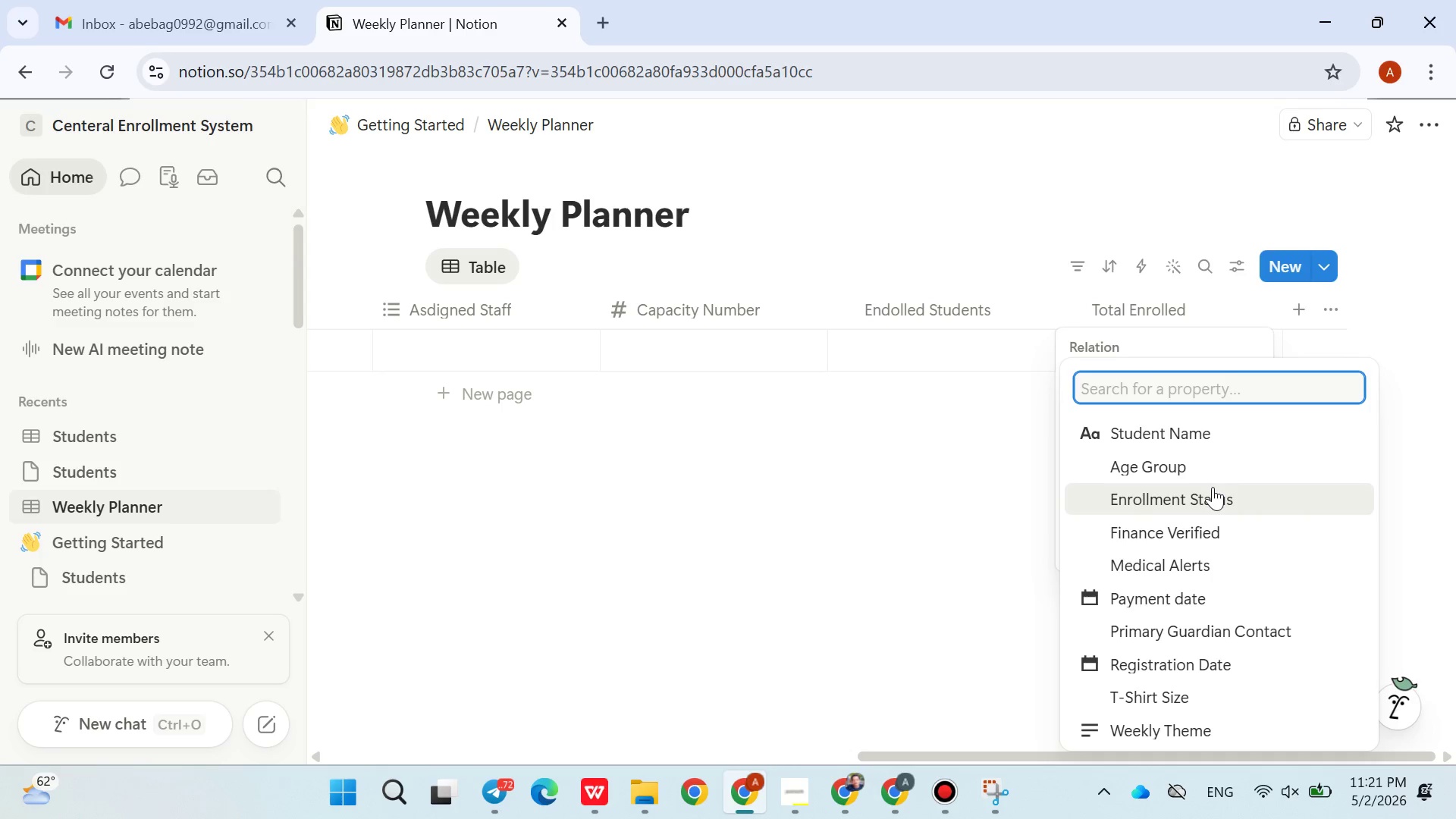 
wait(54.64)
 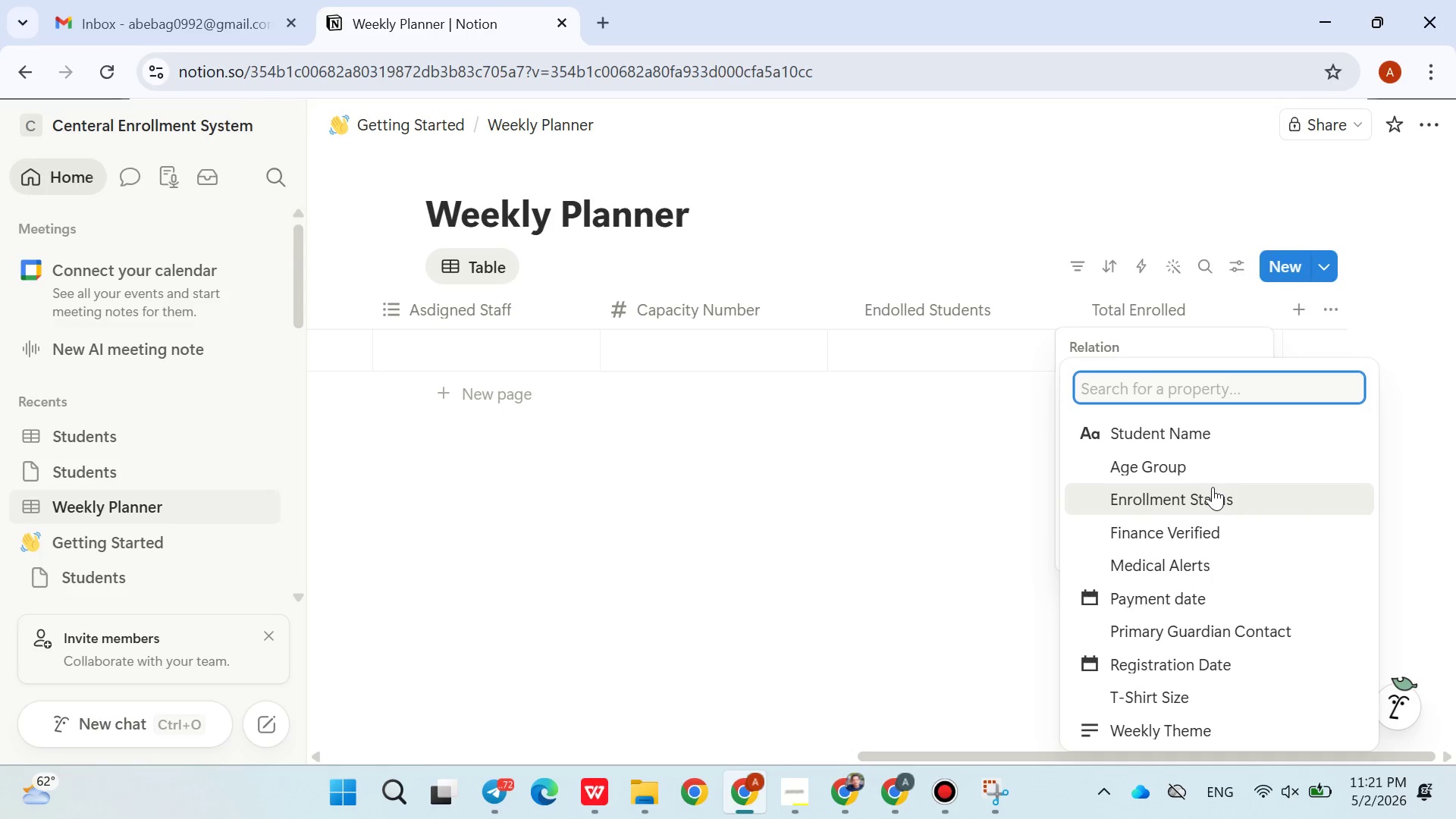 
left_click([996, 535])
 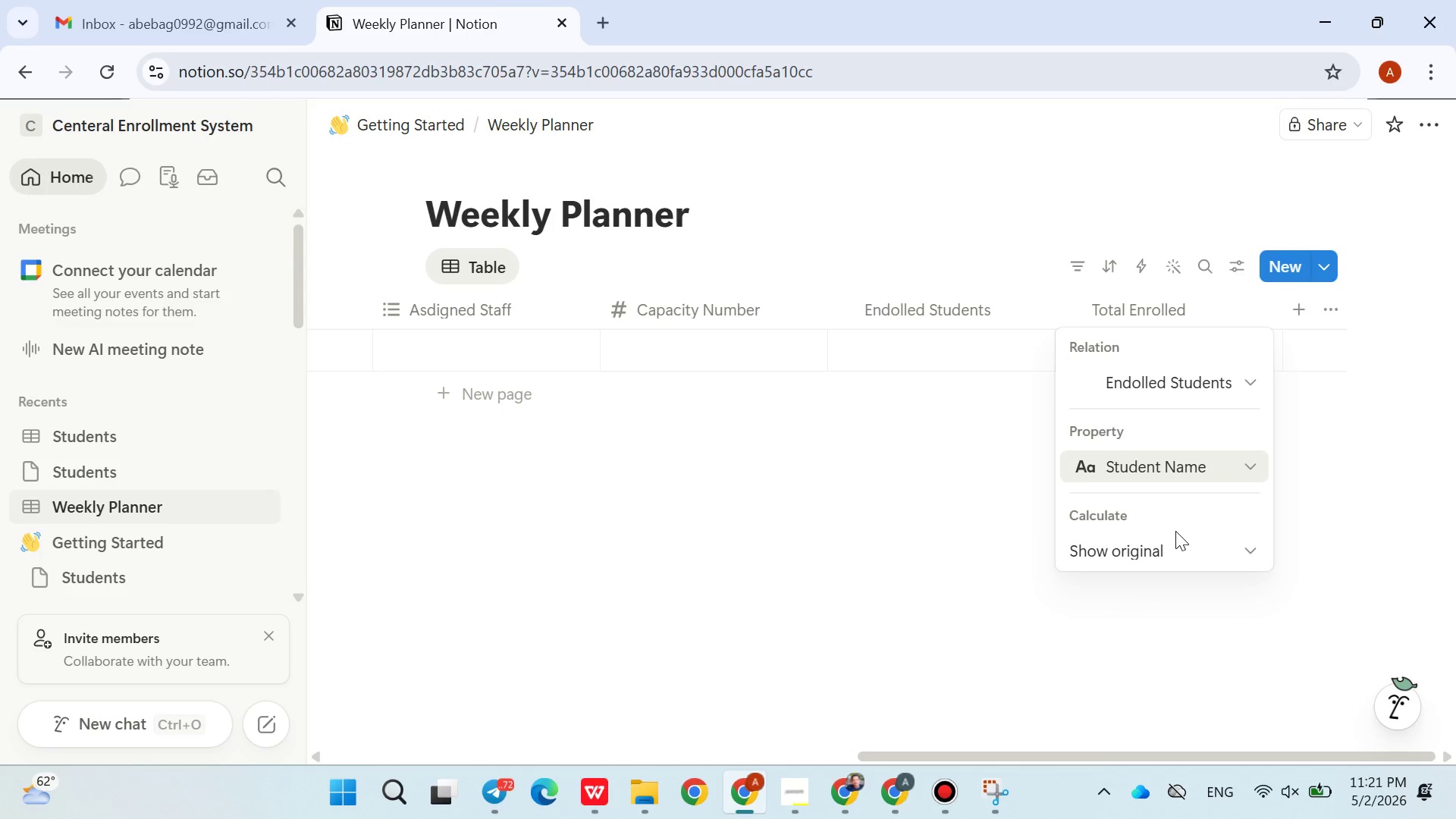 
left_click([1170, 546])
 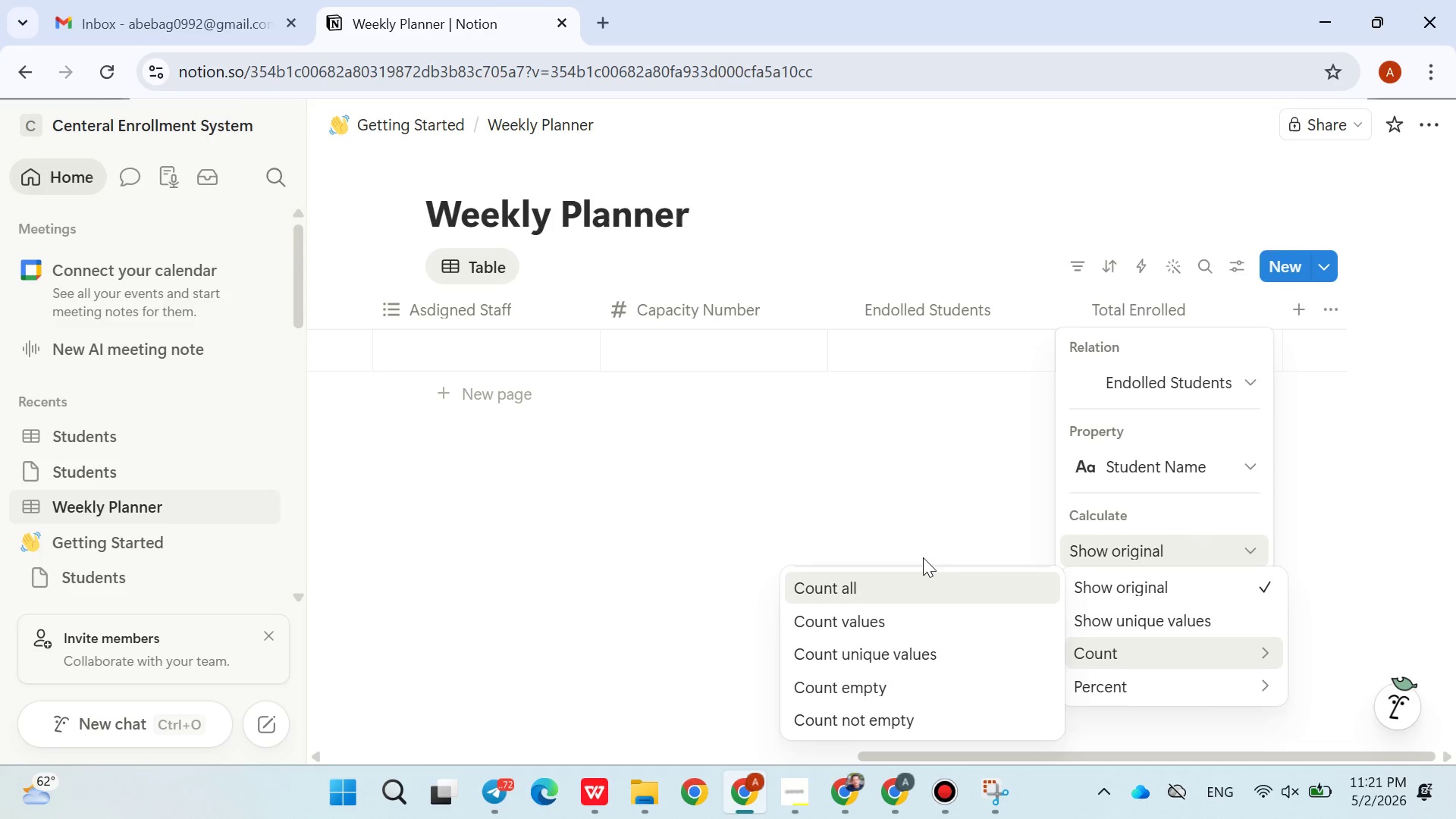 
left_click([896, 576])
 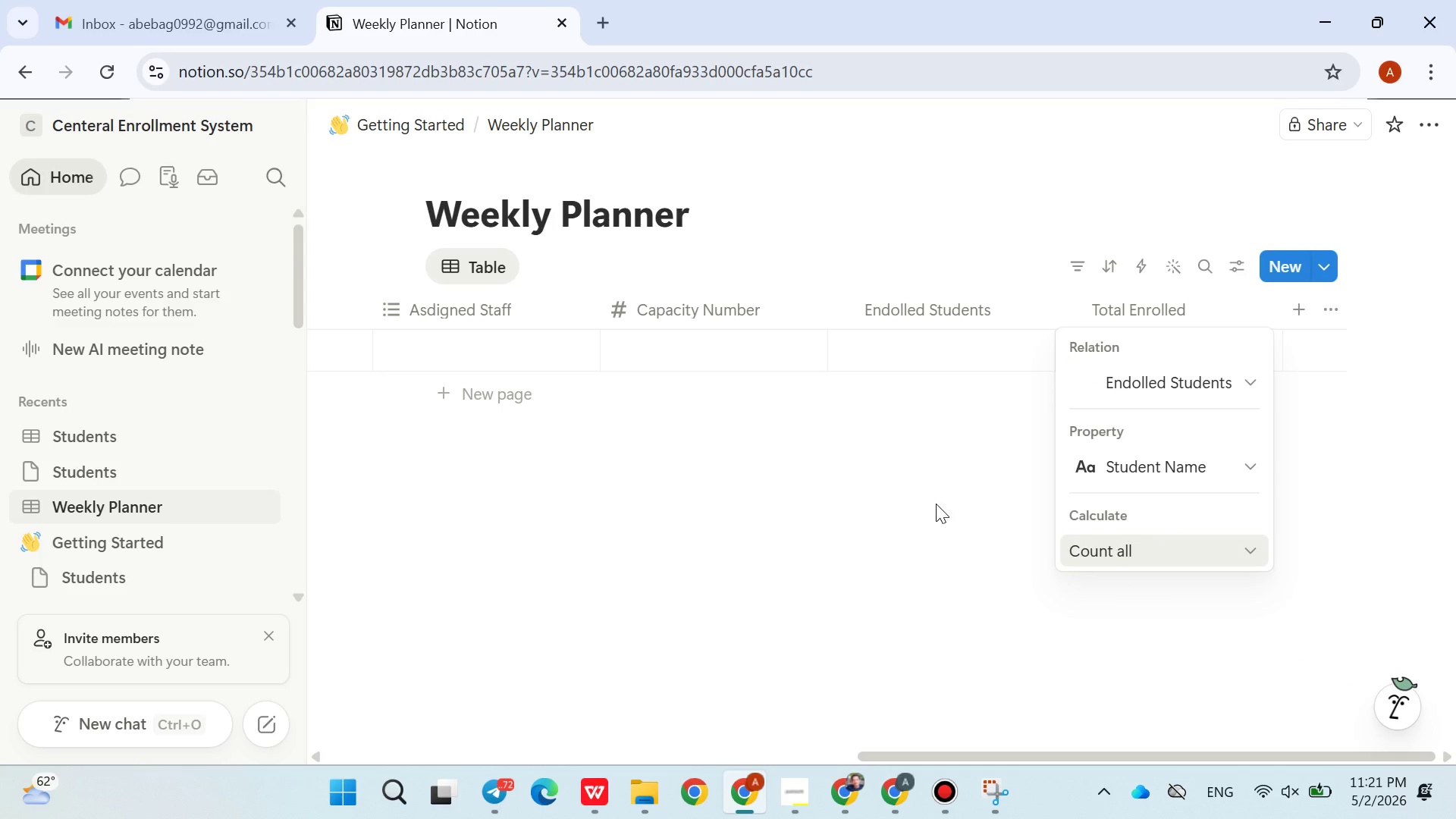 
left_click([936, 504])
 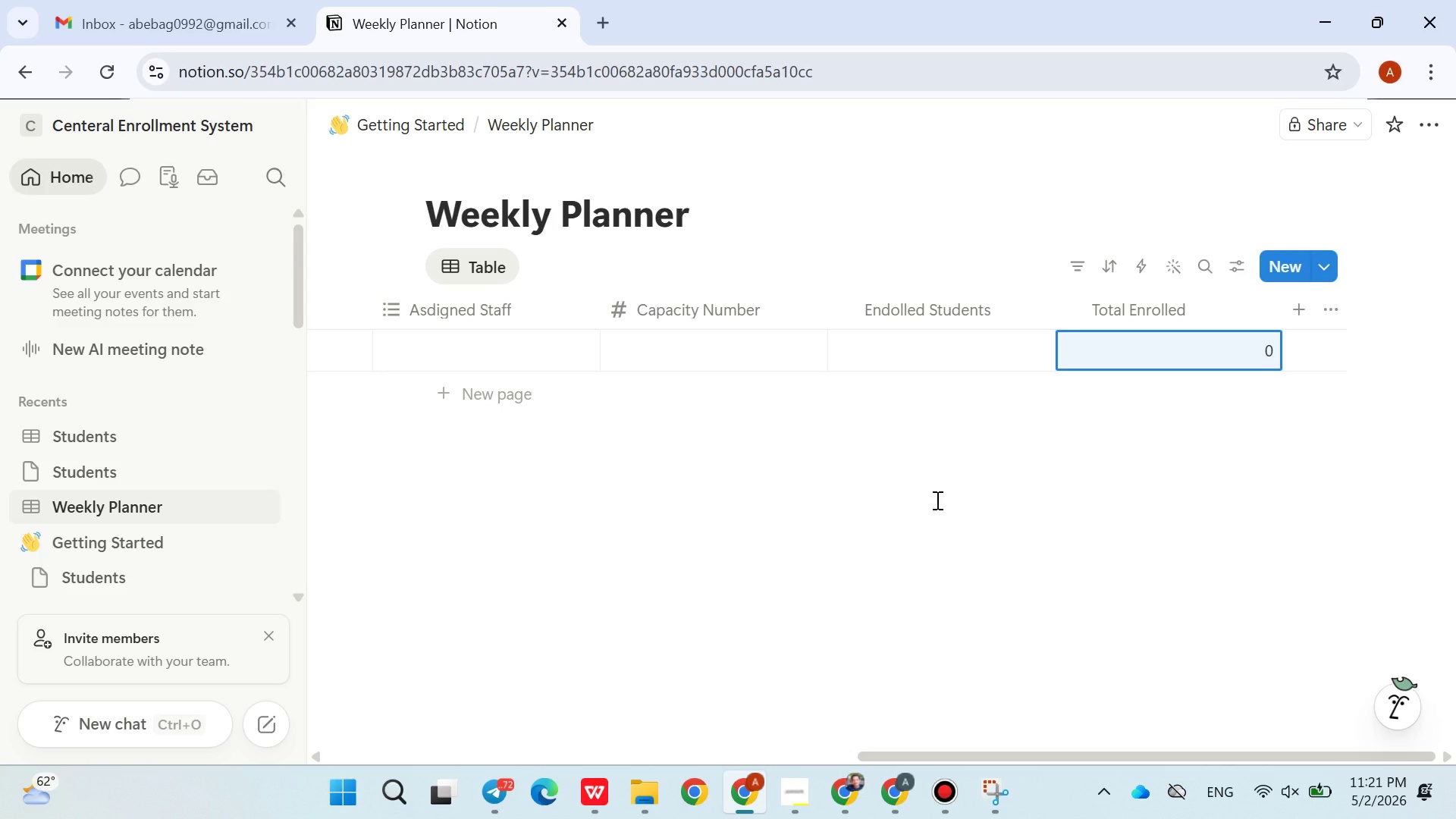 
wait(25.28)
 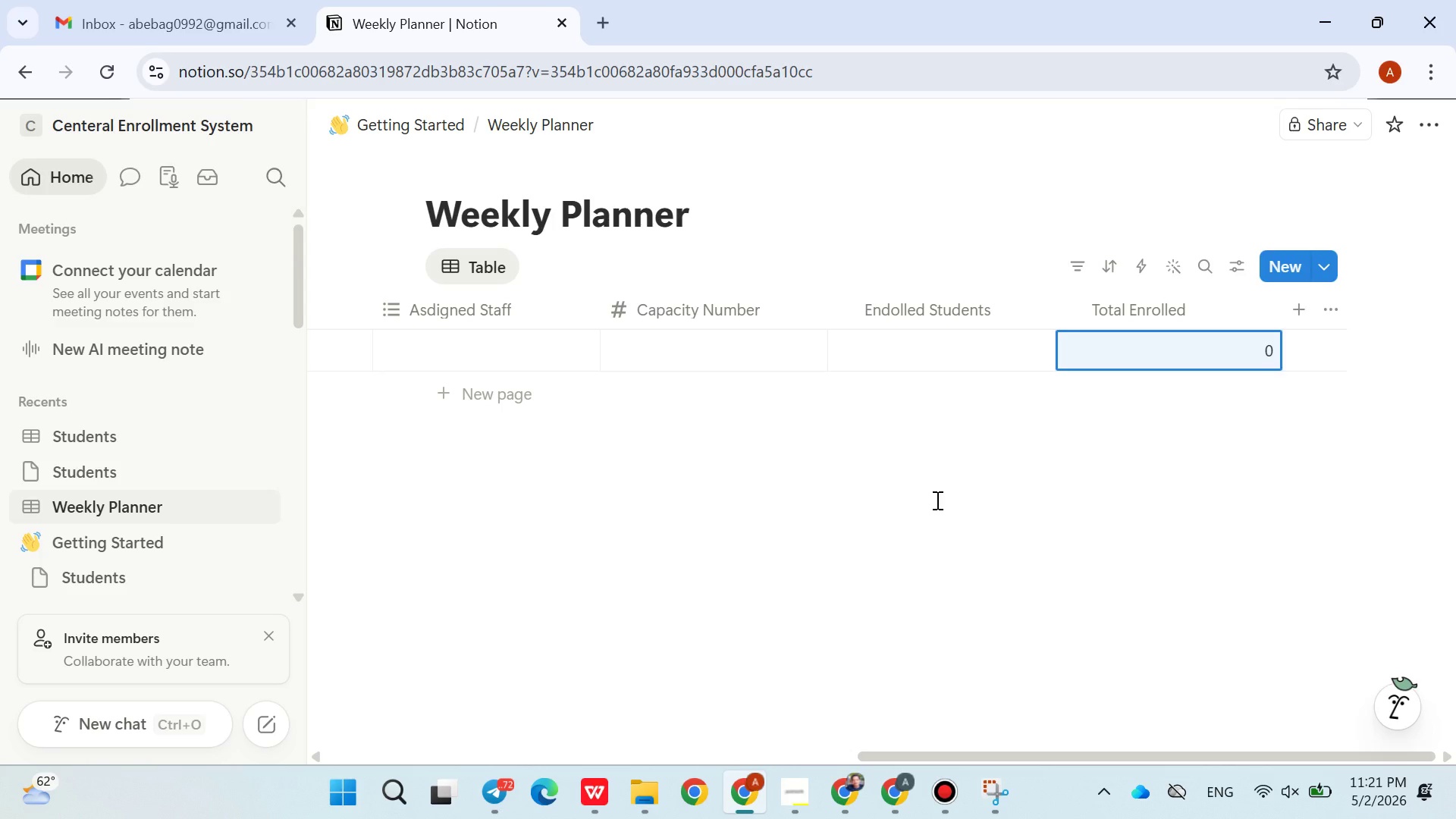 
left_click([1301, 302])
 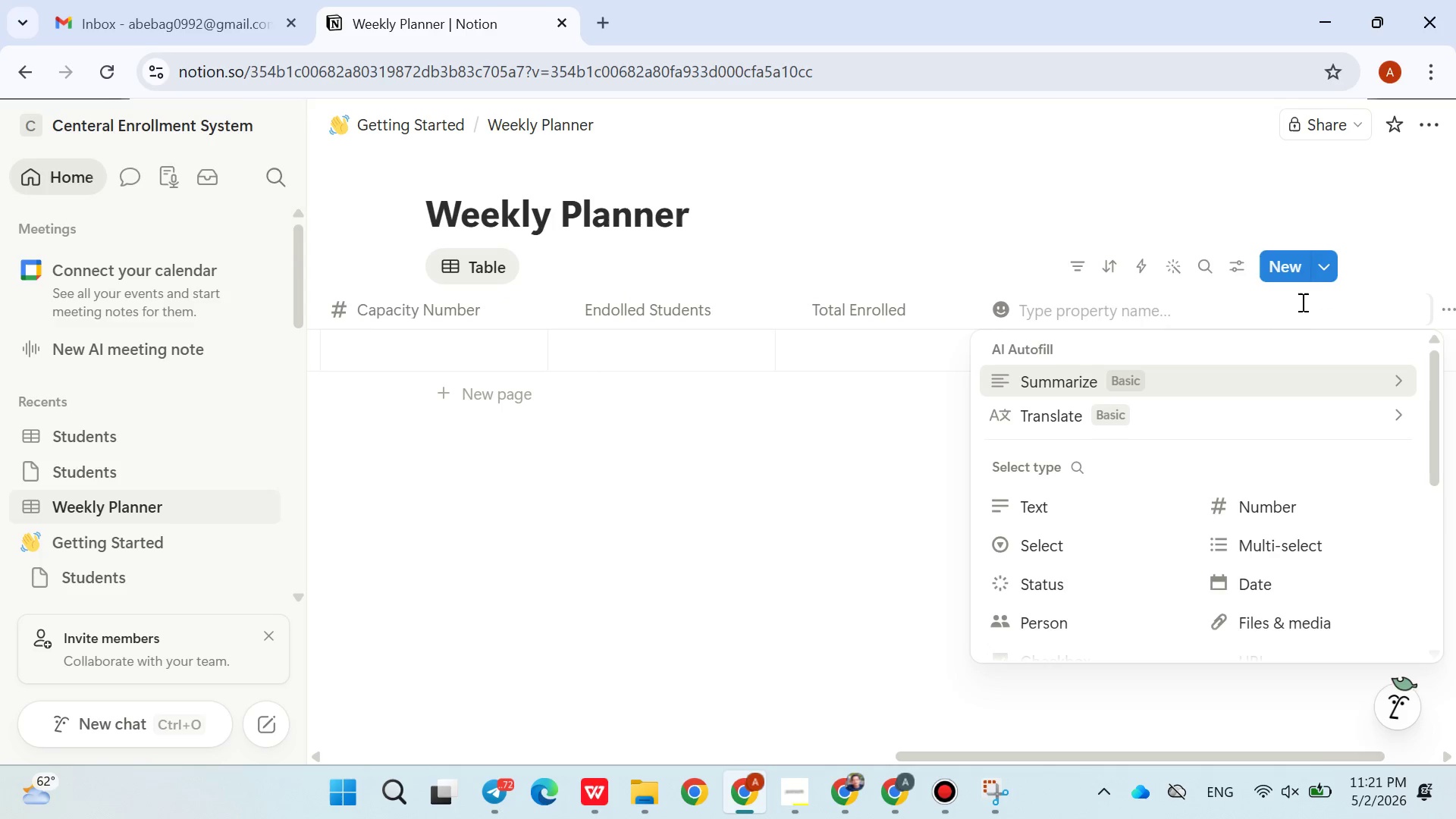 
type(Spots Rr)
key(Backspace)
type(emainning)
 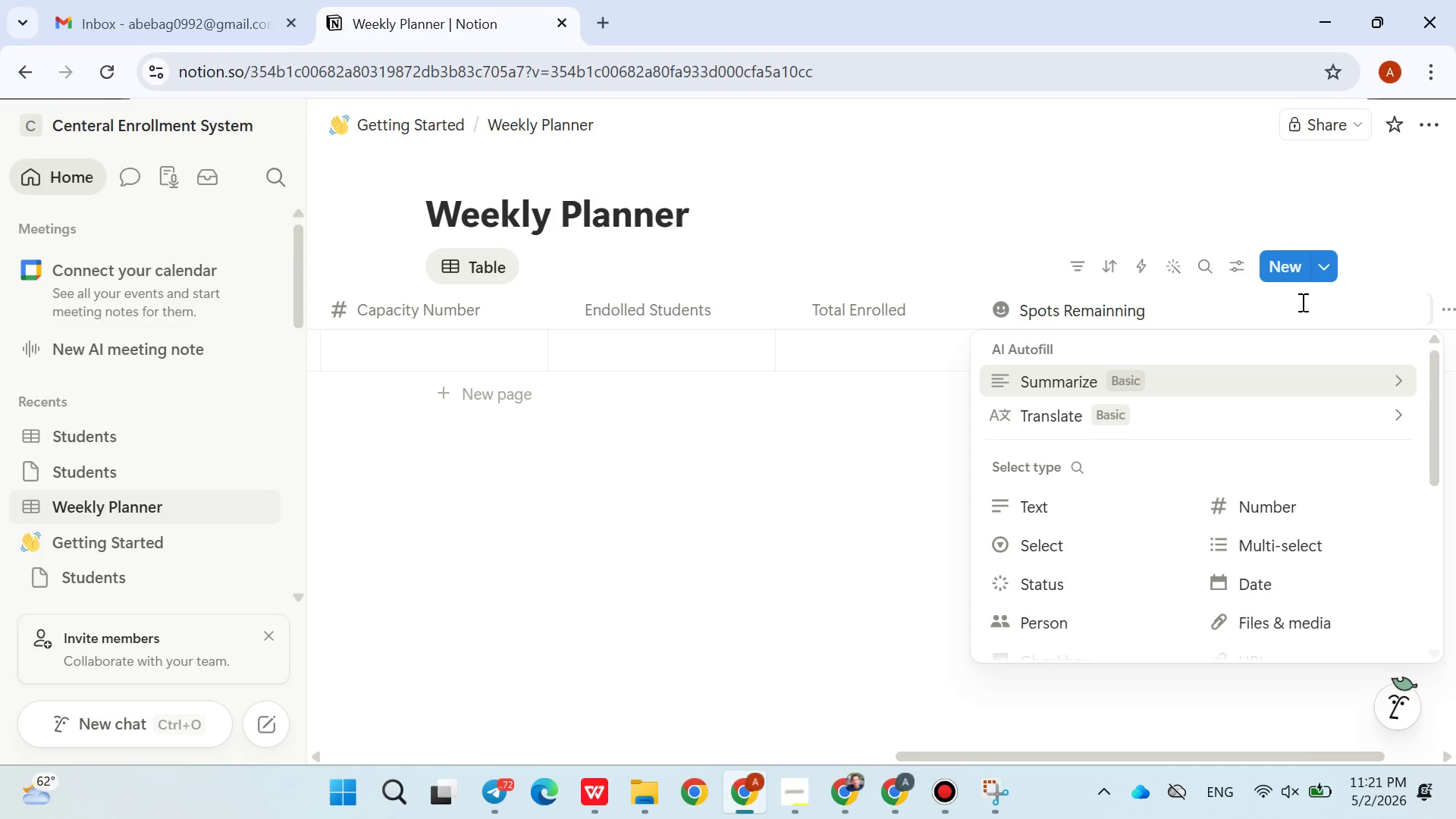 
wait(6.97)
 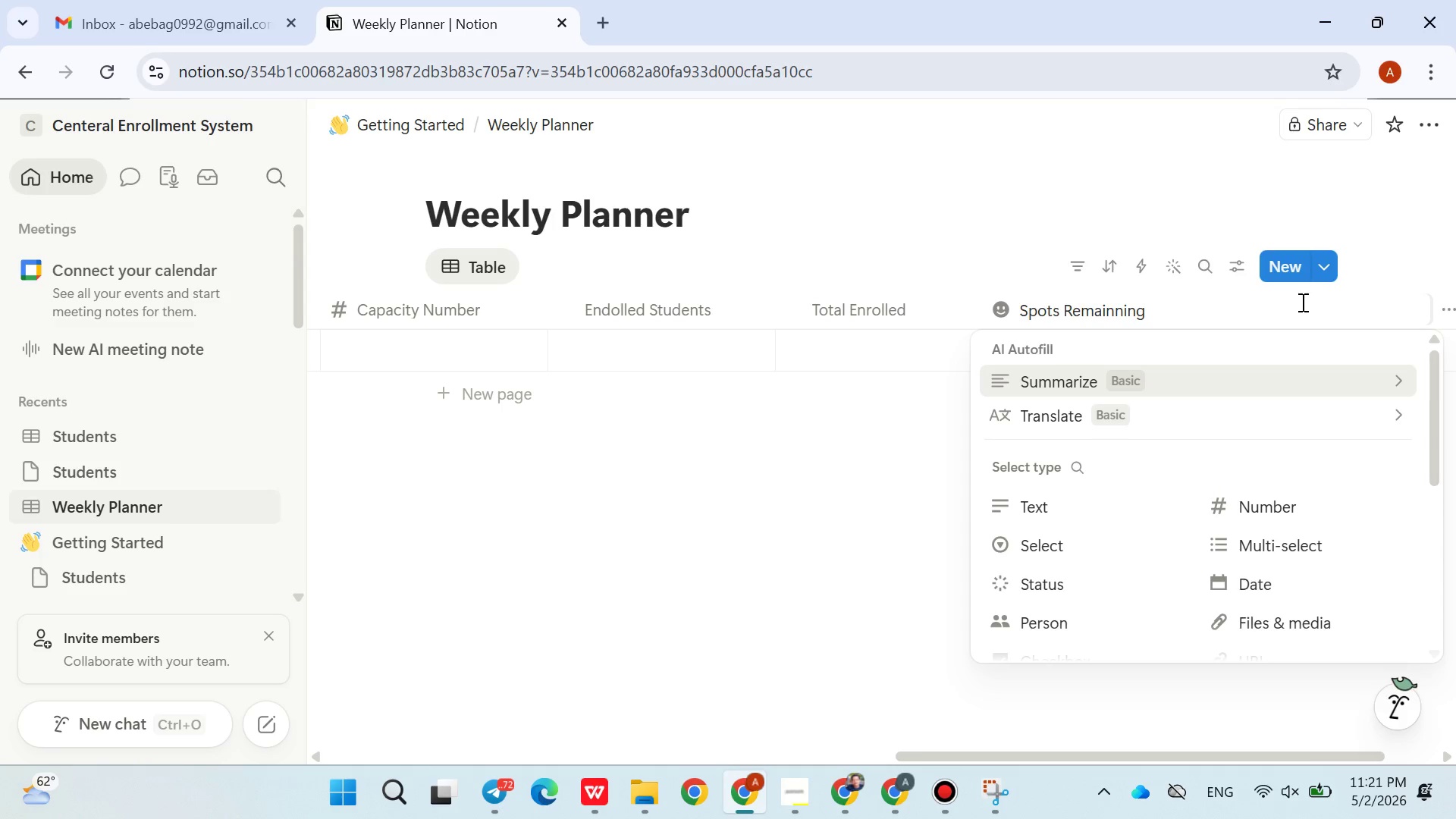 
left_click([1088, 517])
 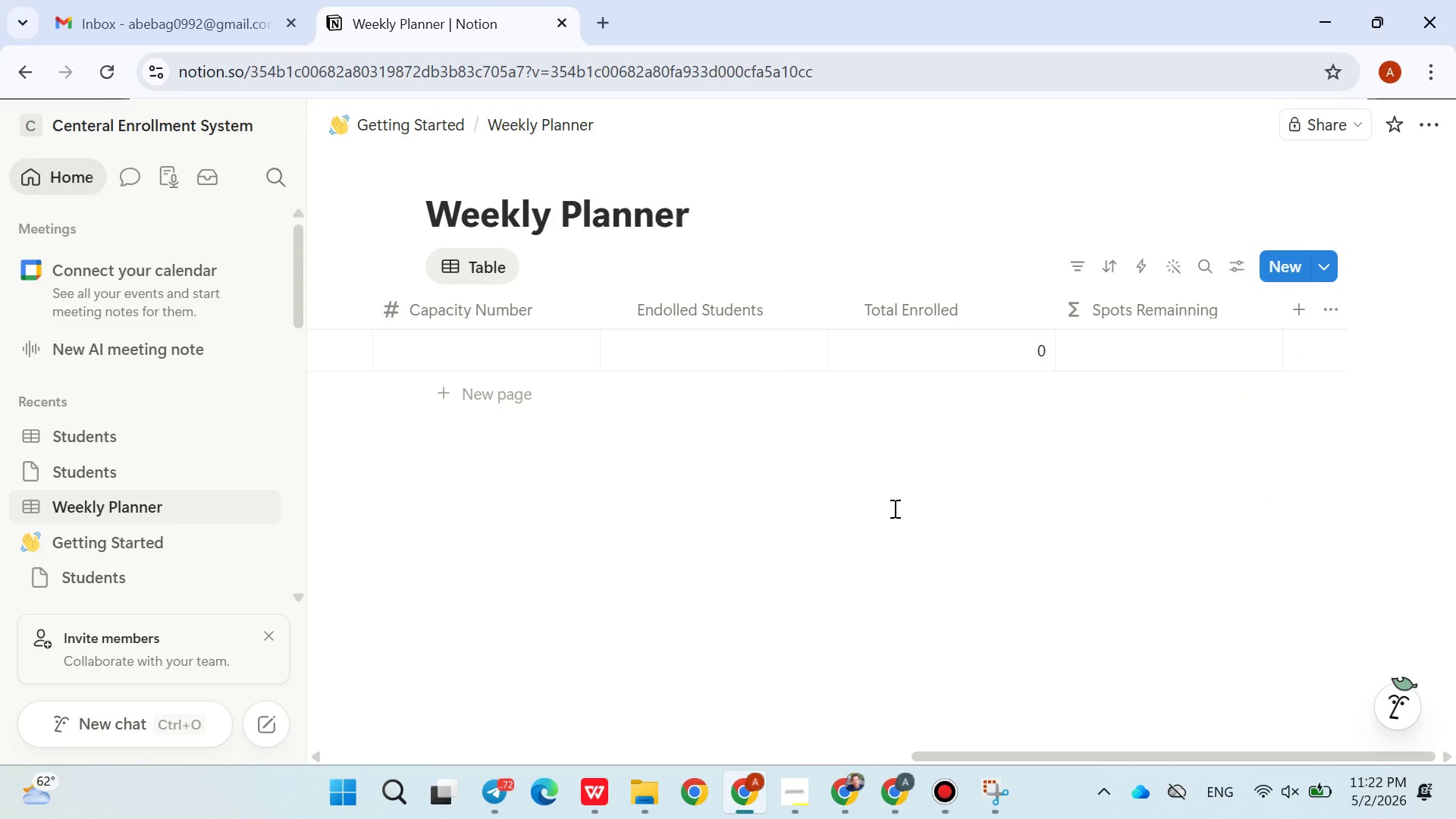 
left_click([897, 526])
 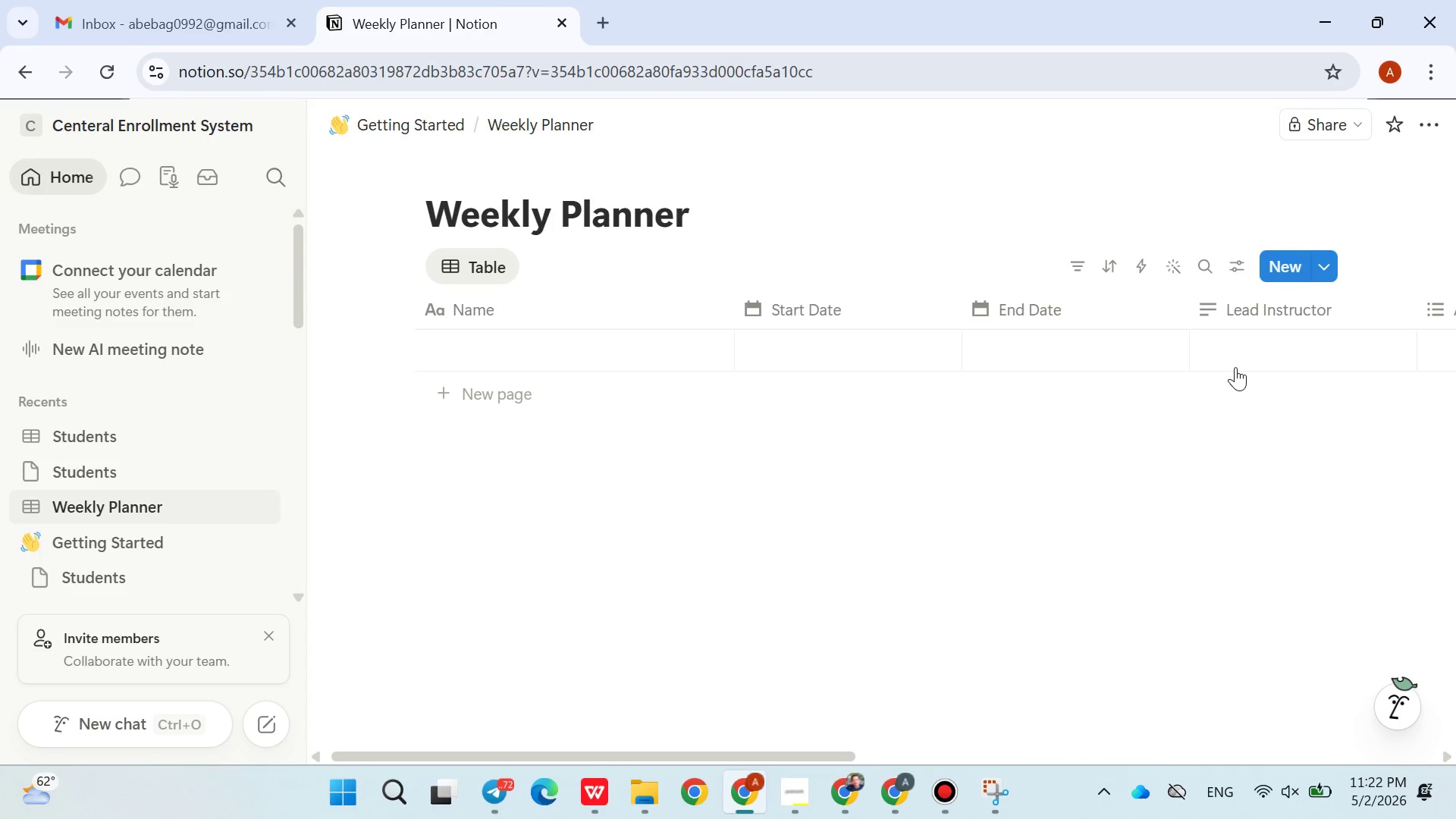 
wait(23.14)
 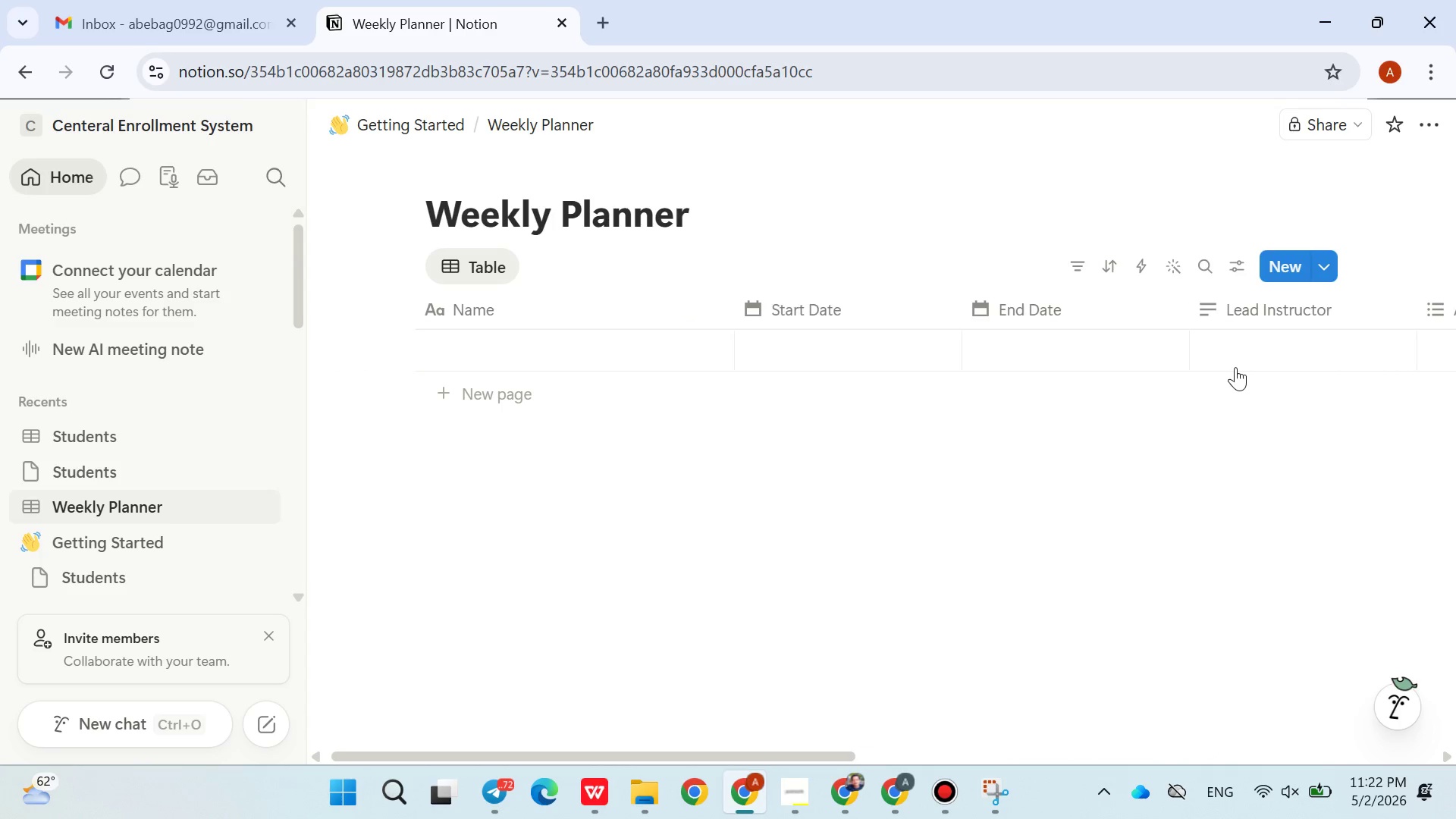 
left_click([132, 497])
 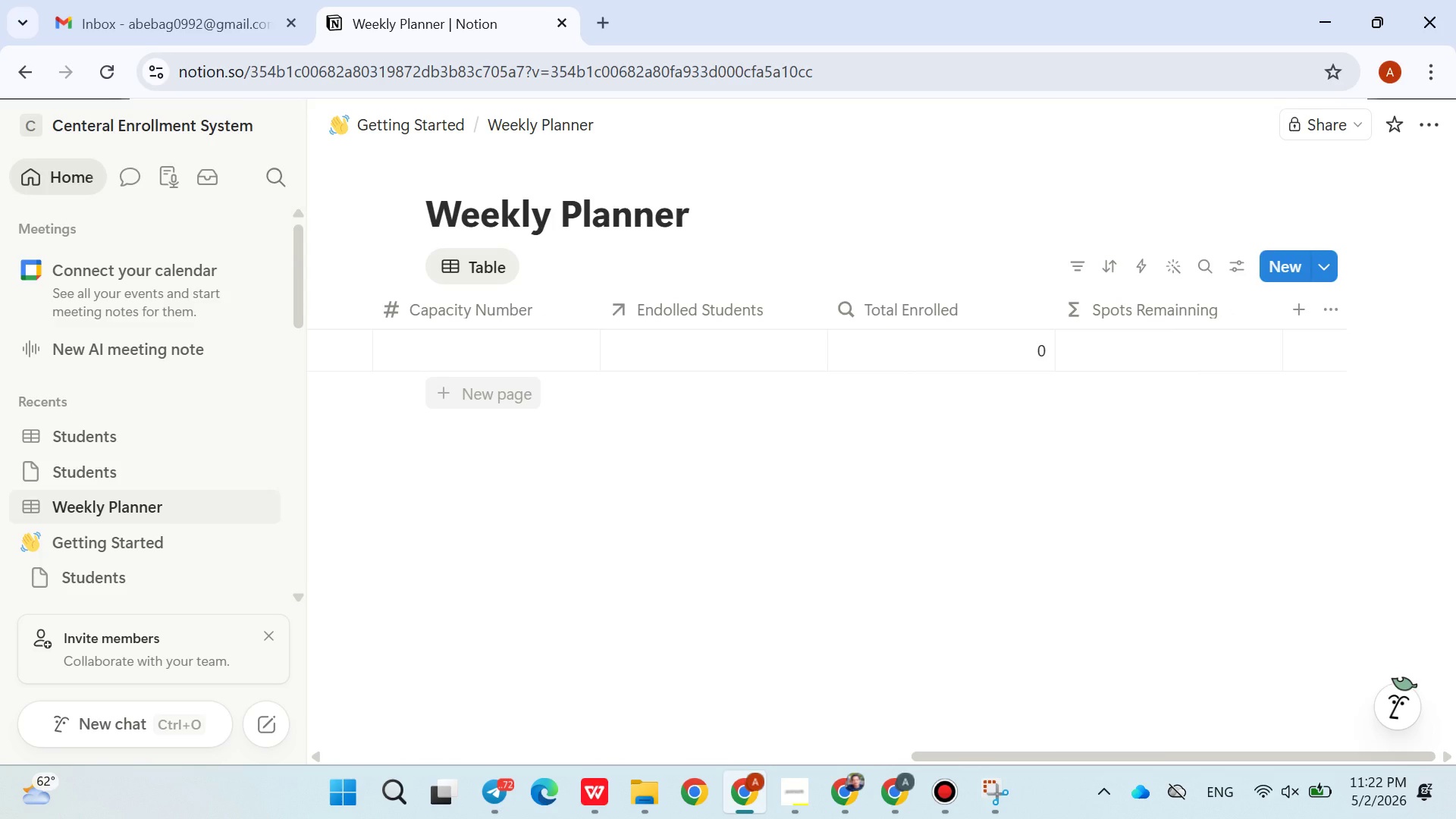 
wait(26.27)
 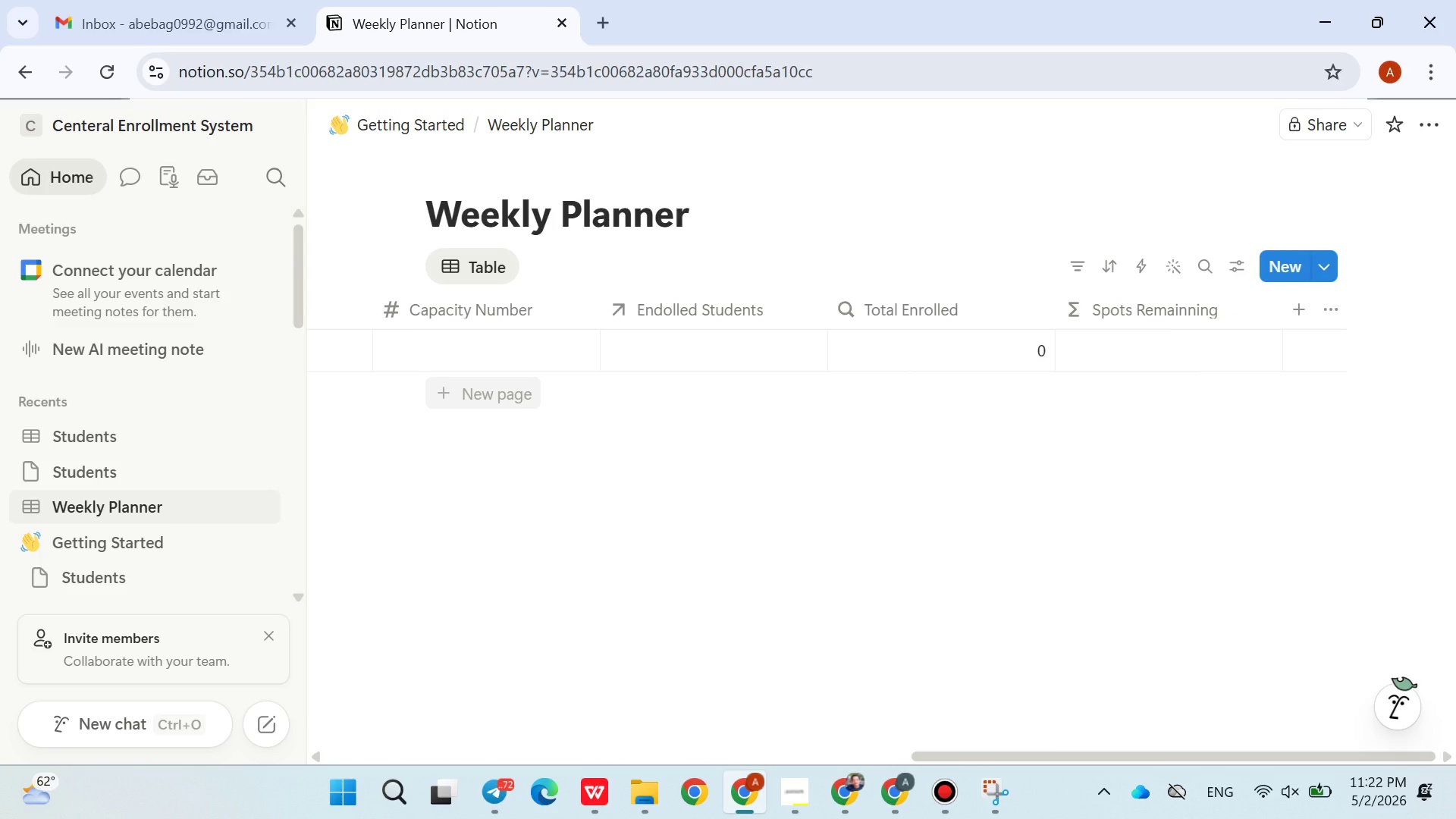 
left_click([781, 783])